 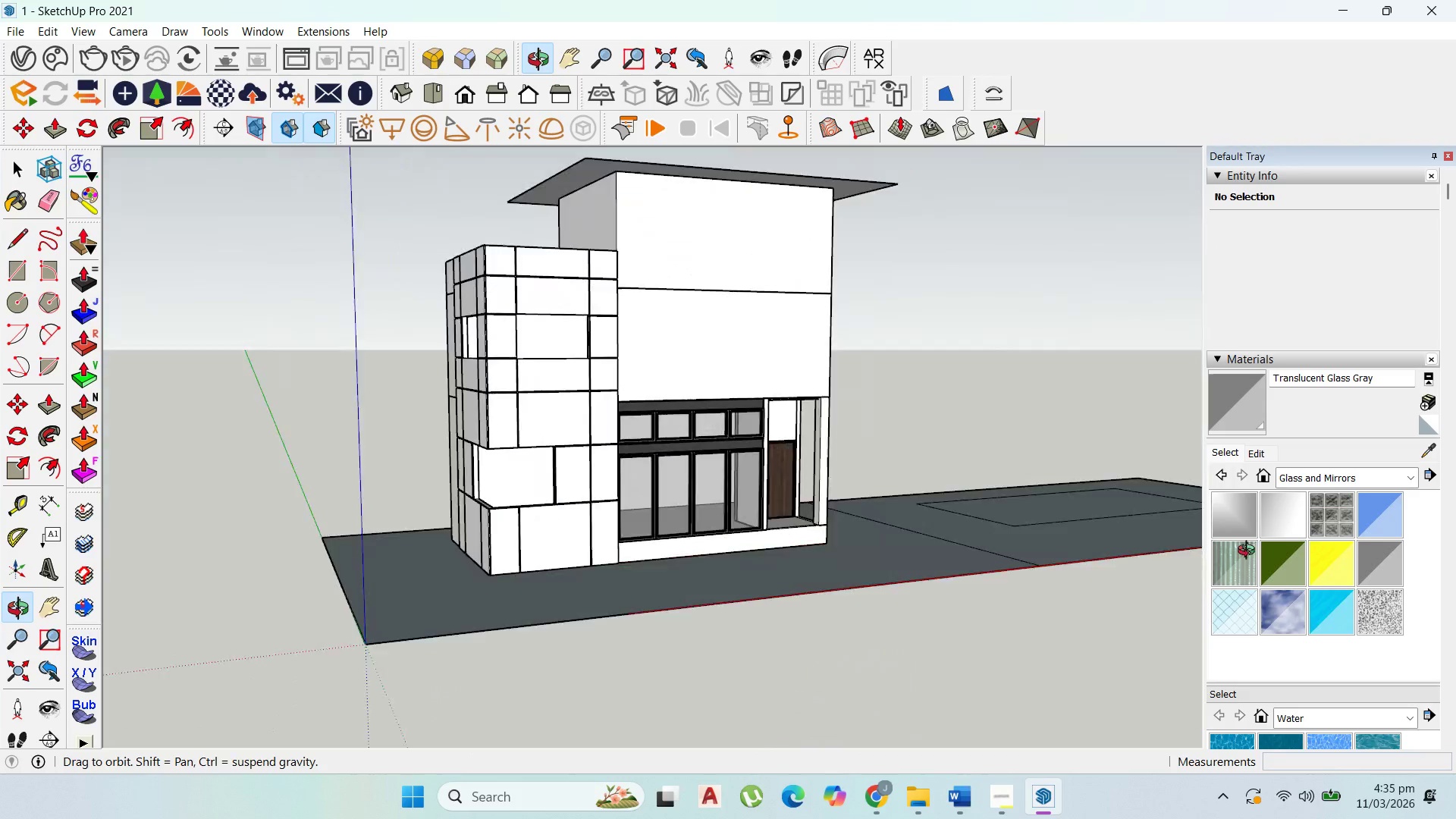 
scroll: coordinate [222, 600], scroll_direction: up, amount: 2.0
 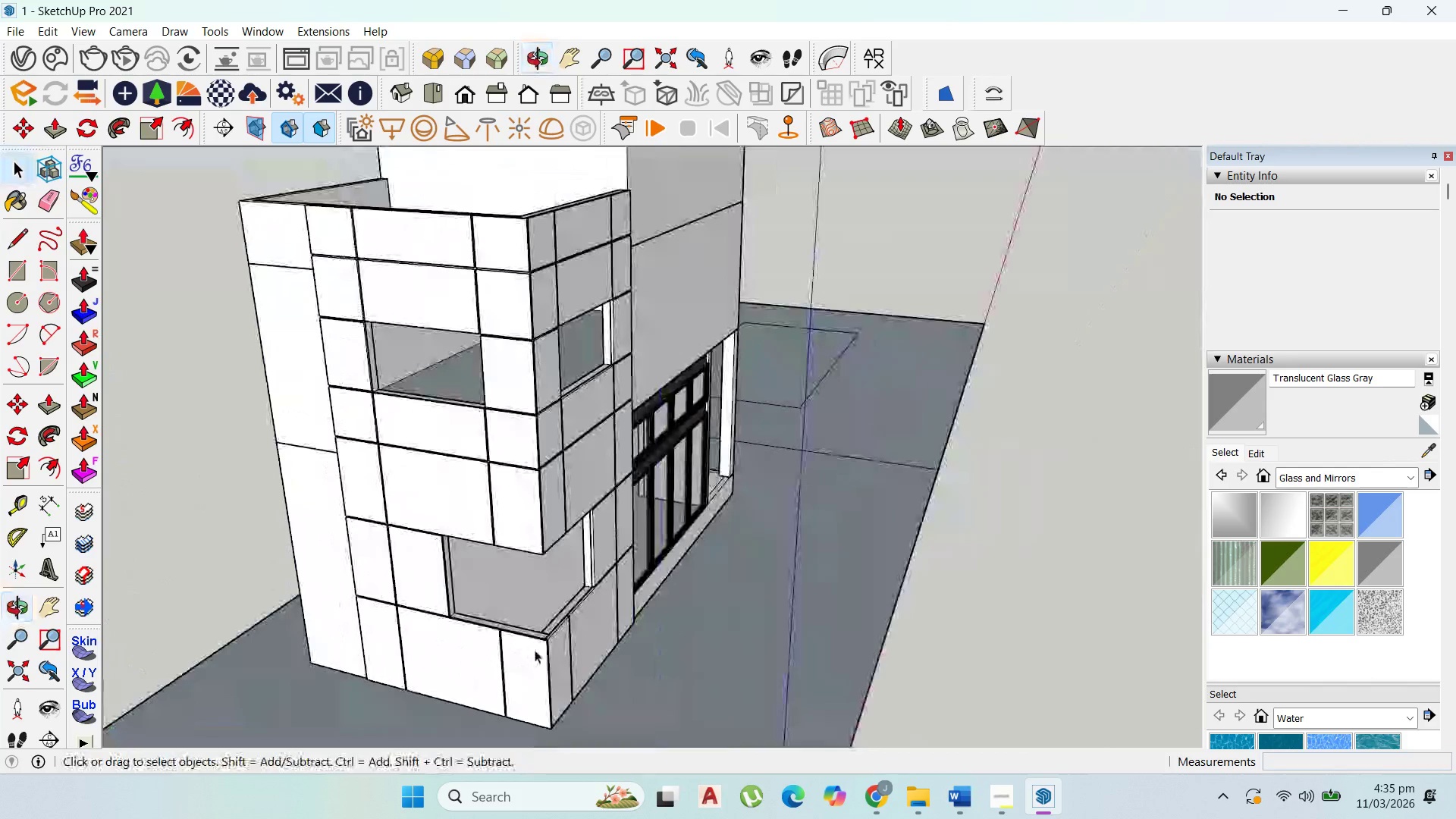 
left_click([545, 664])
 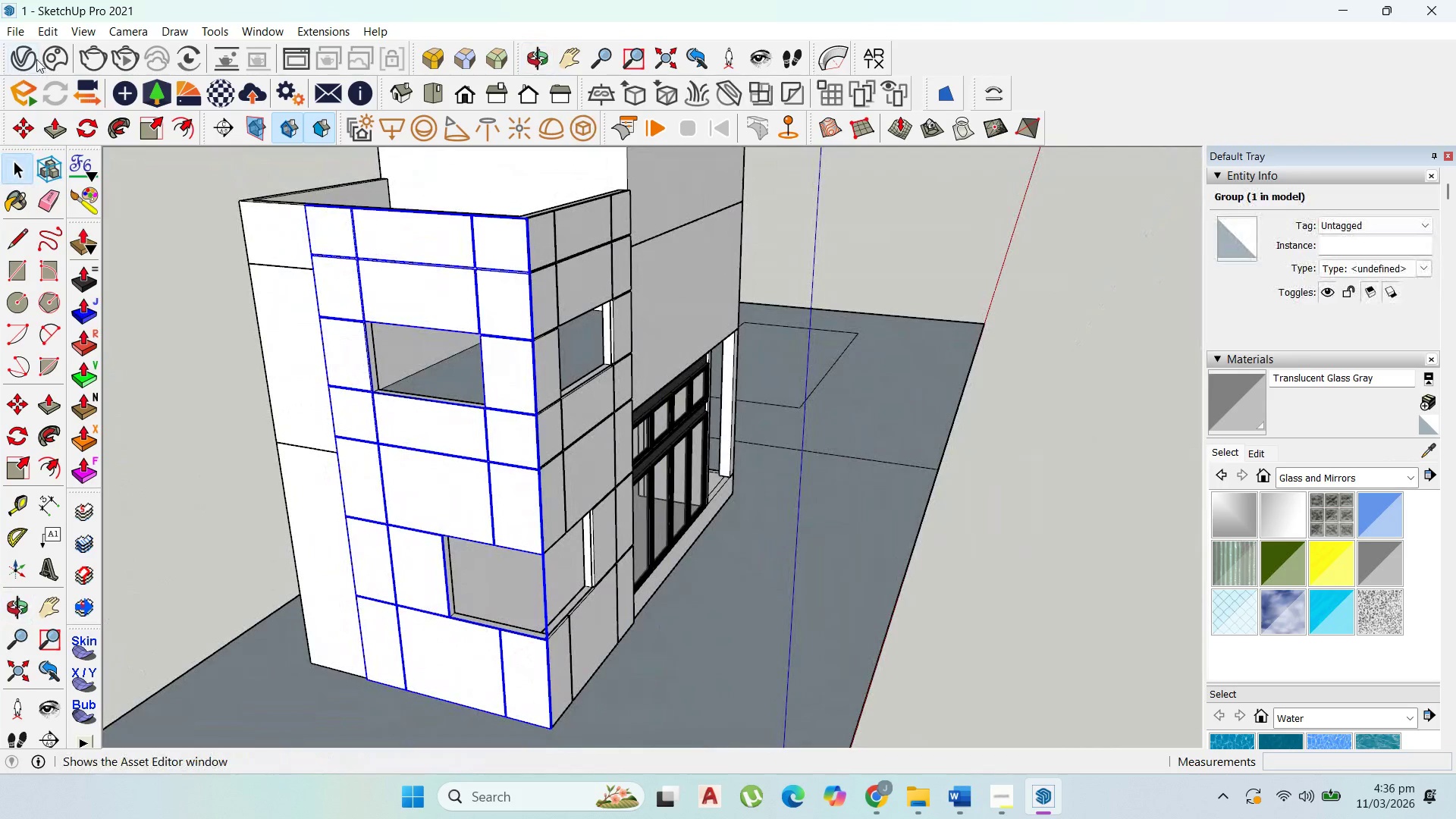 
mouse_move([83, 99])
 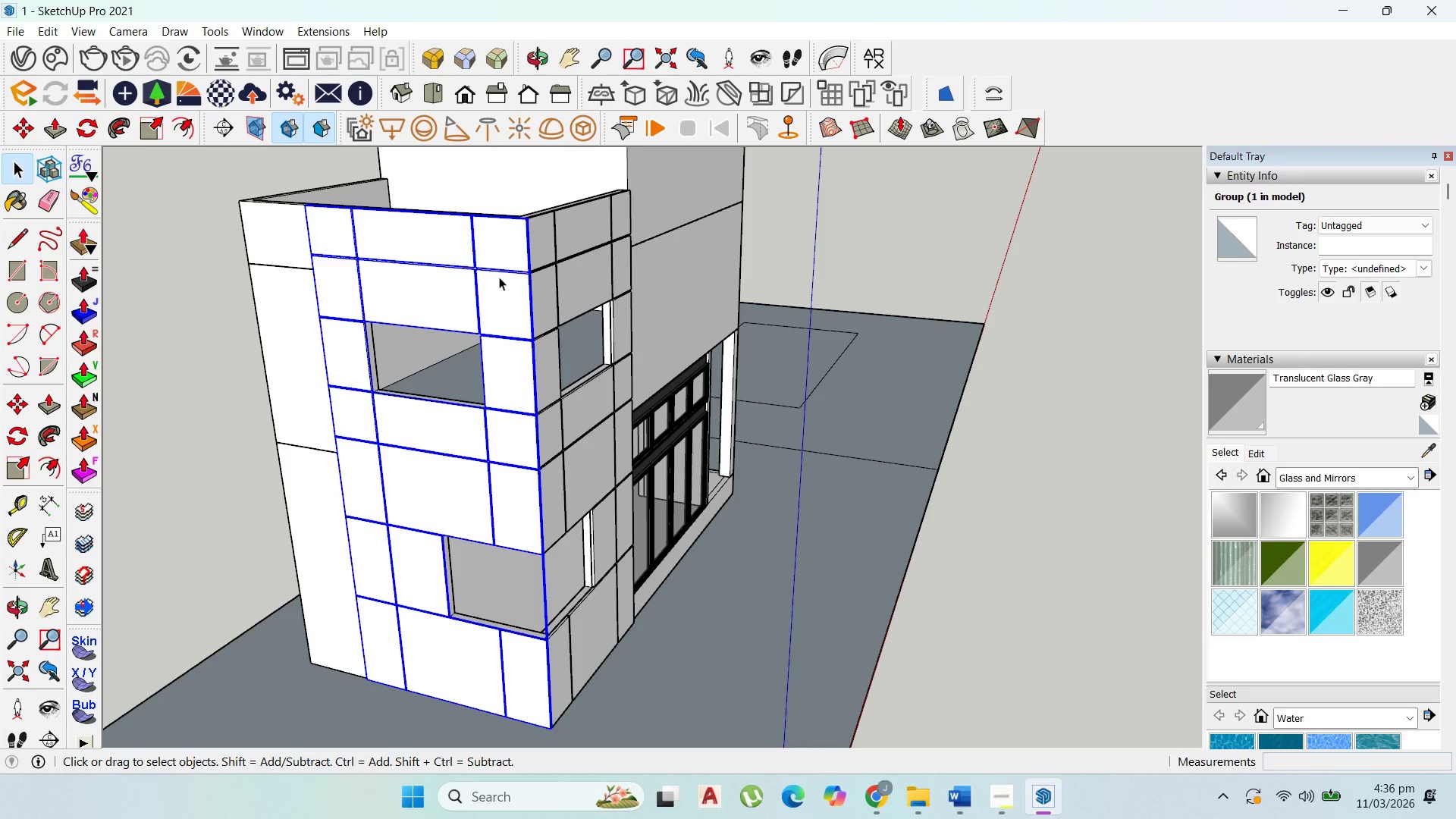 
scroll: coordinate [679, 431], scroll_direction: down, amount: 8.0
 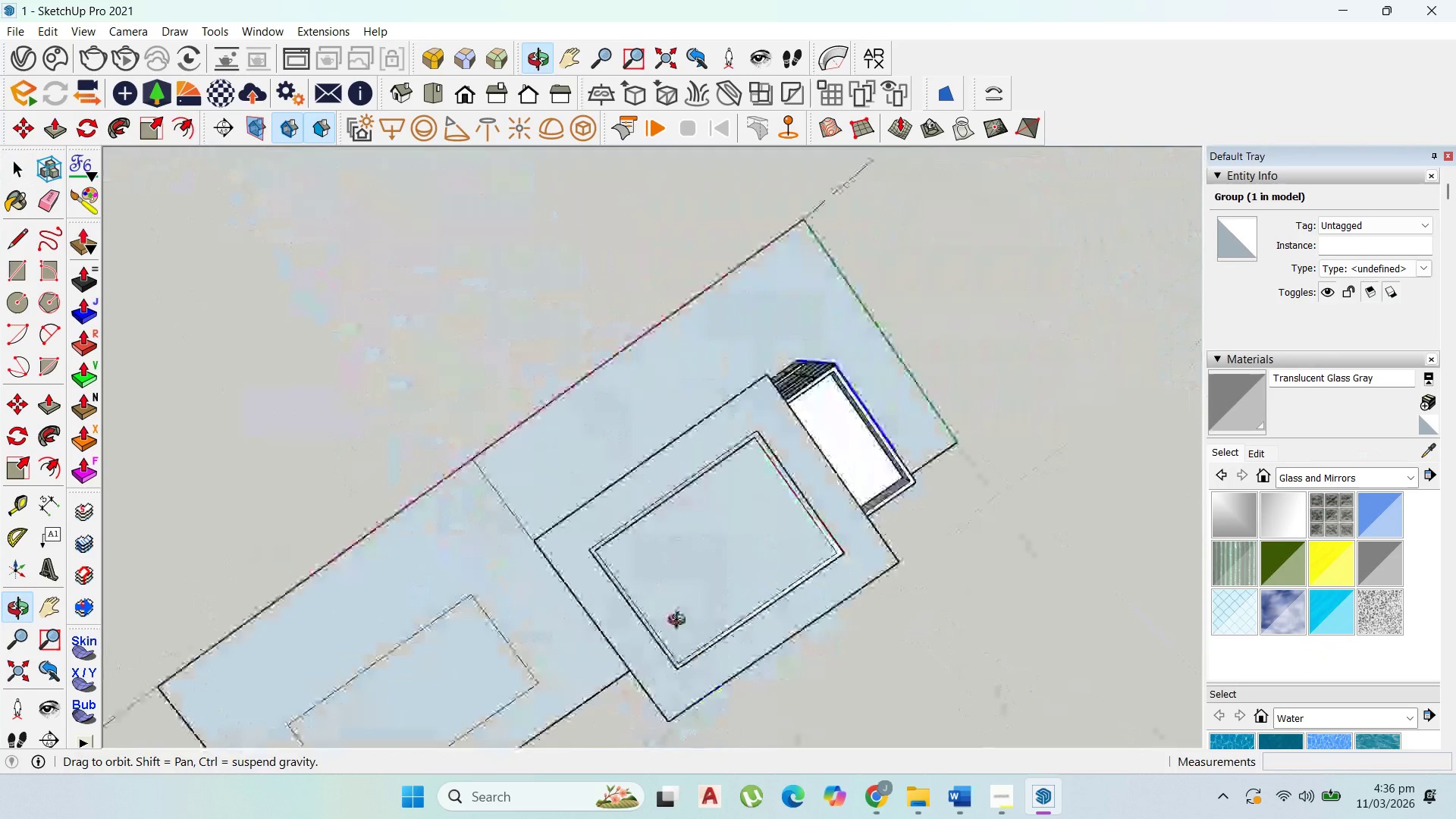 
scroll: coordinate [351, 379], scroll_direction: up, amount: 1.0
 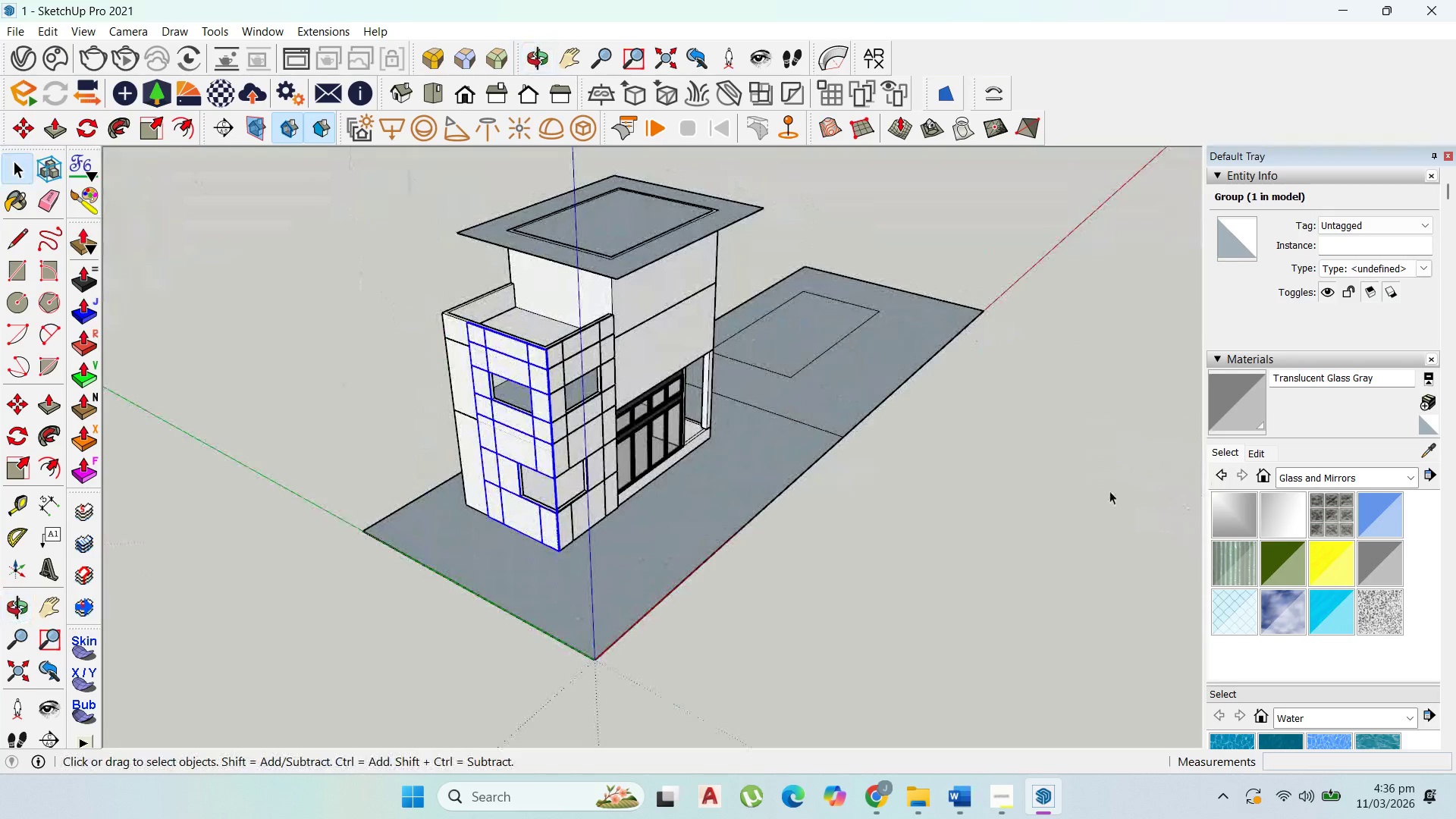 
wait(6.35)
 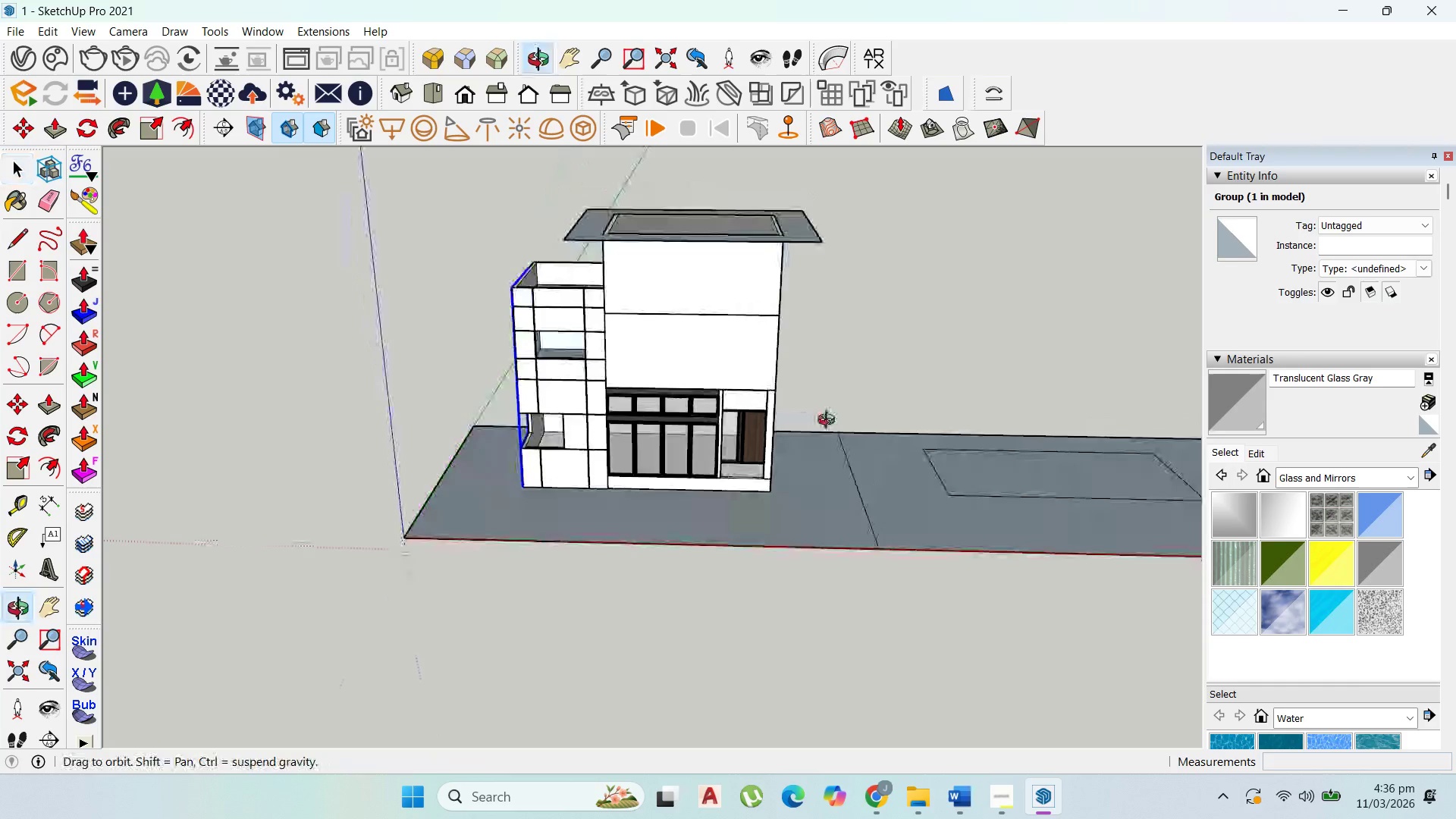 
left_click([761, 506])
 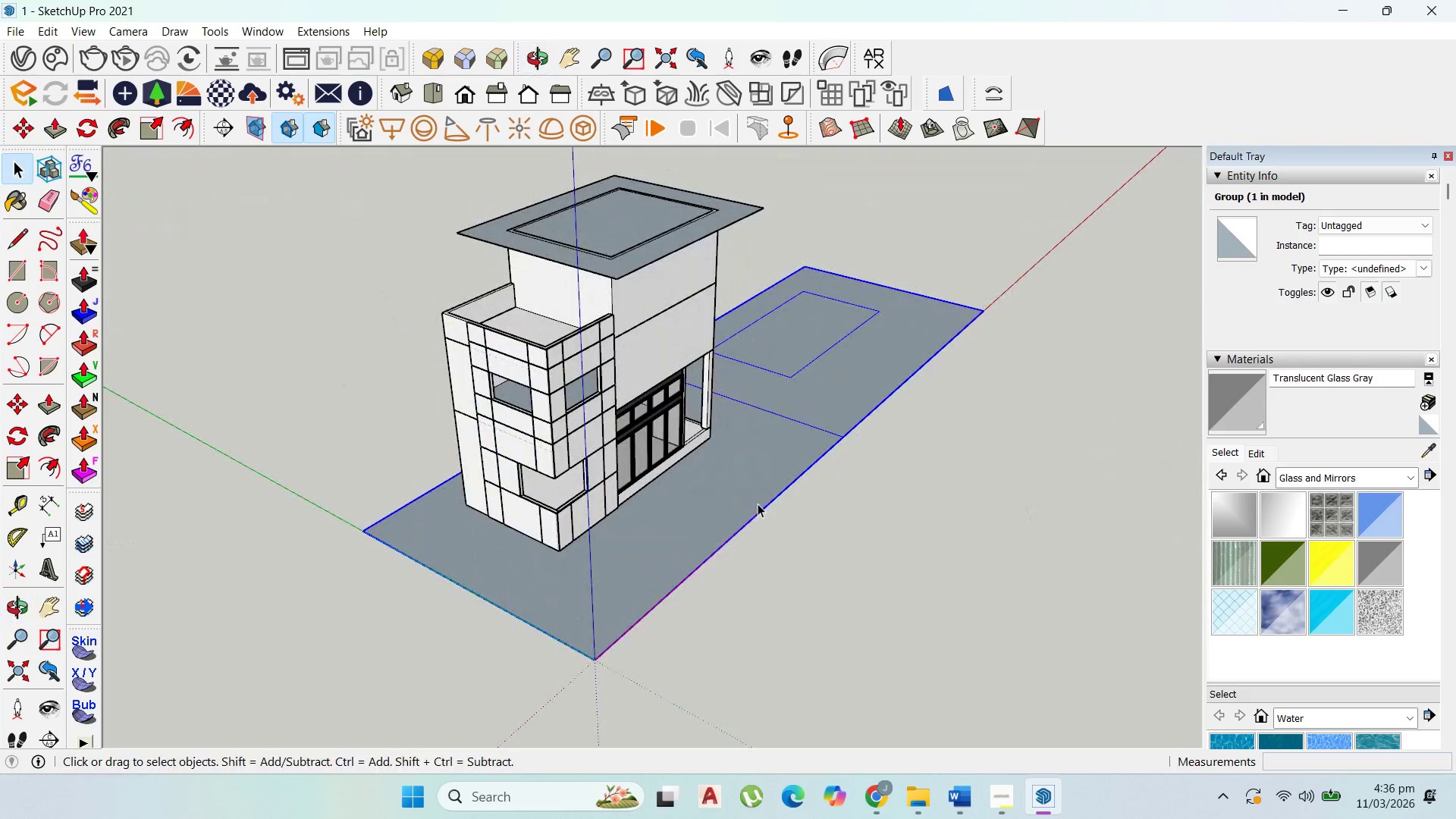 
scroll: coordinate [763, 507], scroll_direction: up, amount: 1.0
 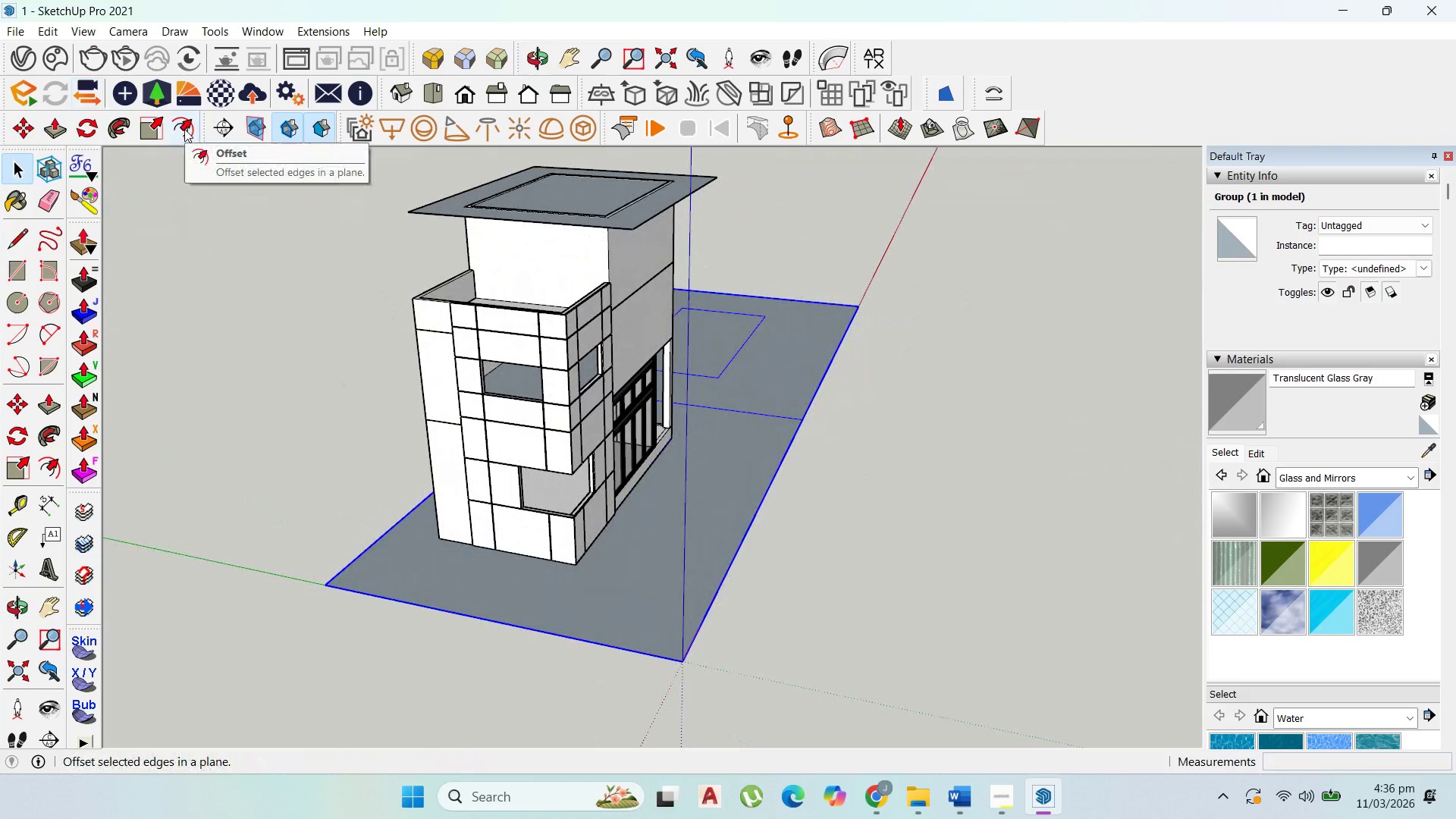 
left_click([184, 129])
 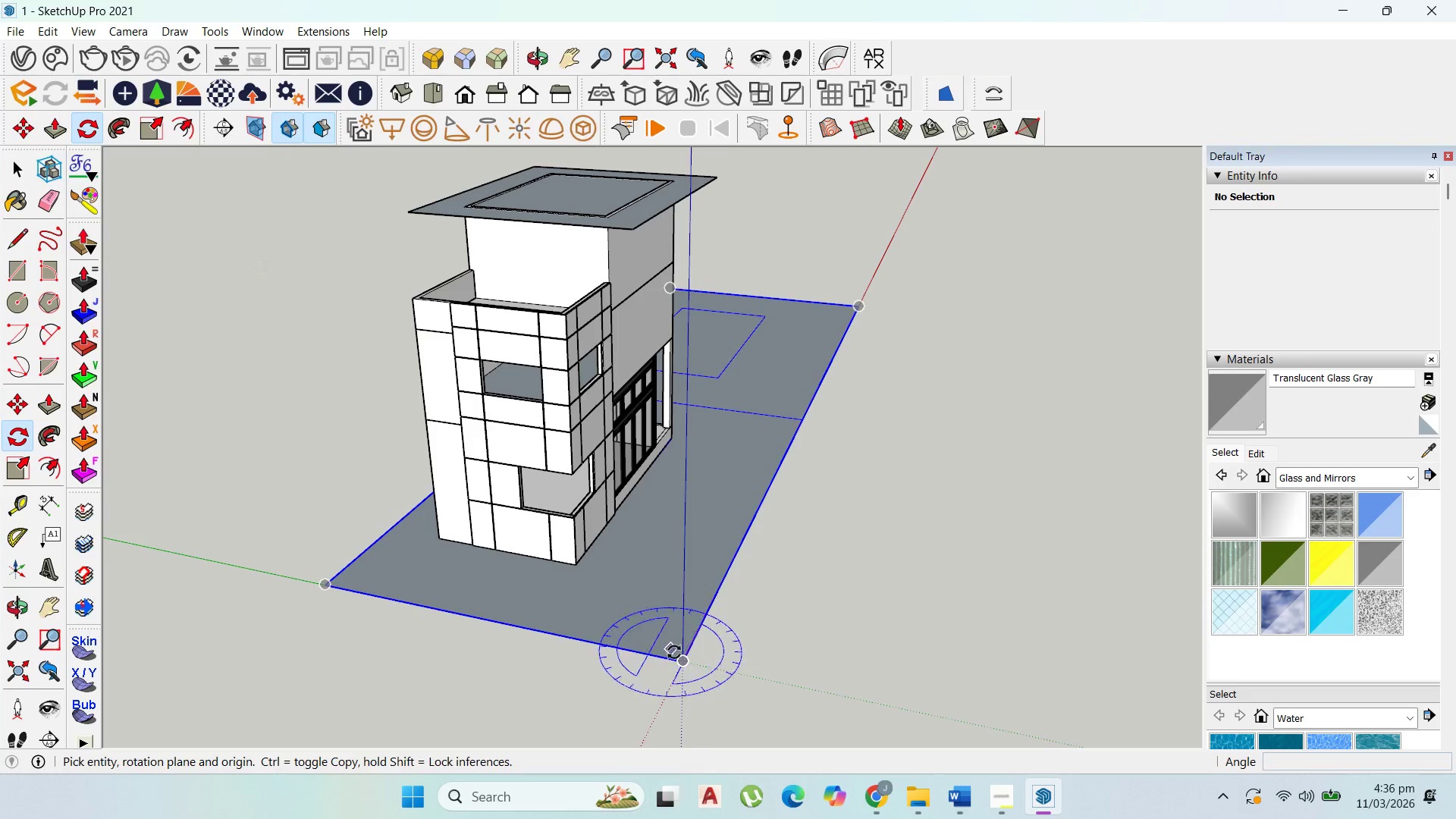 
key(ArrowLeft)
 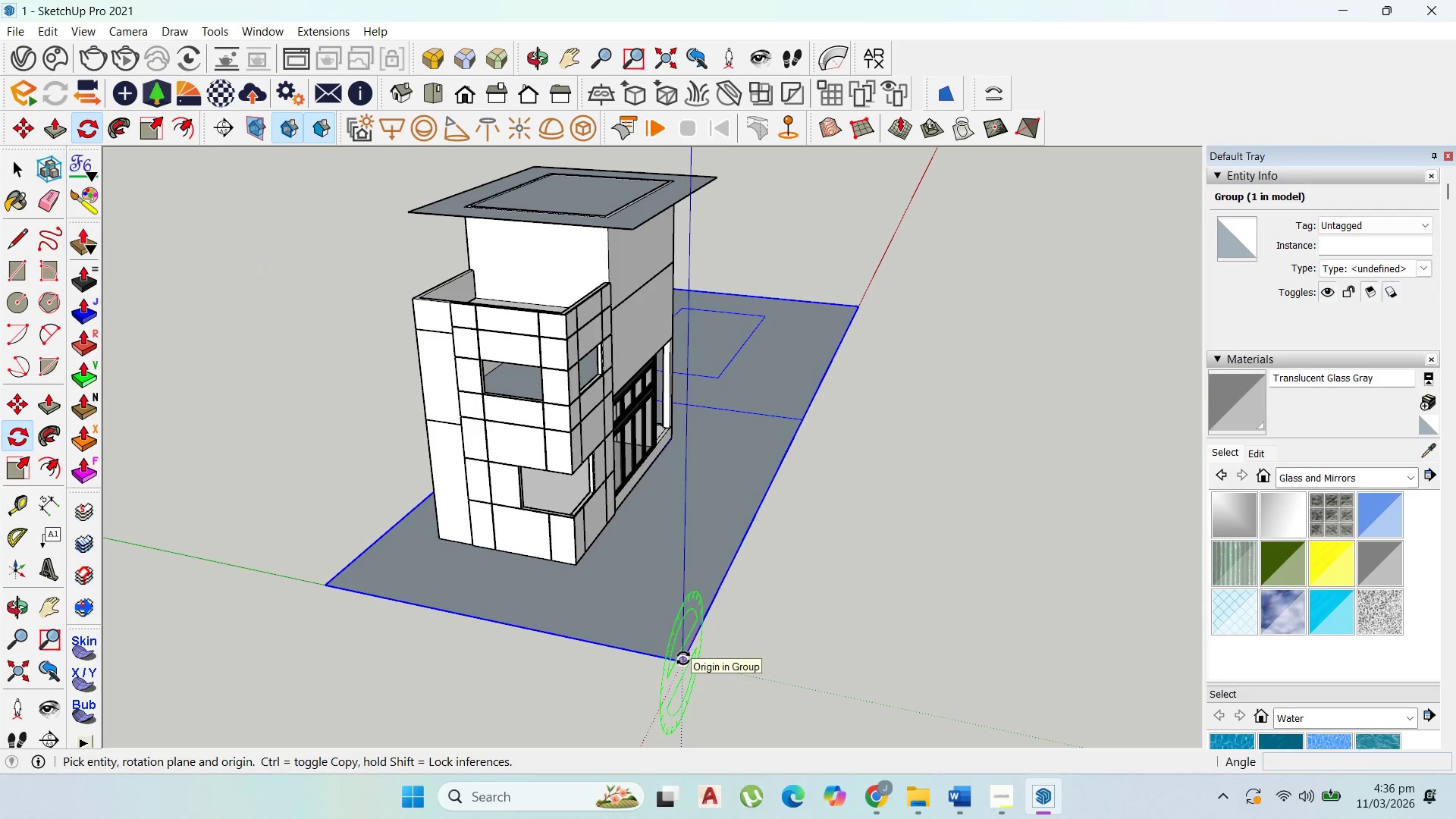 
key(Numpad0)
 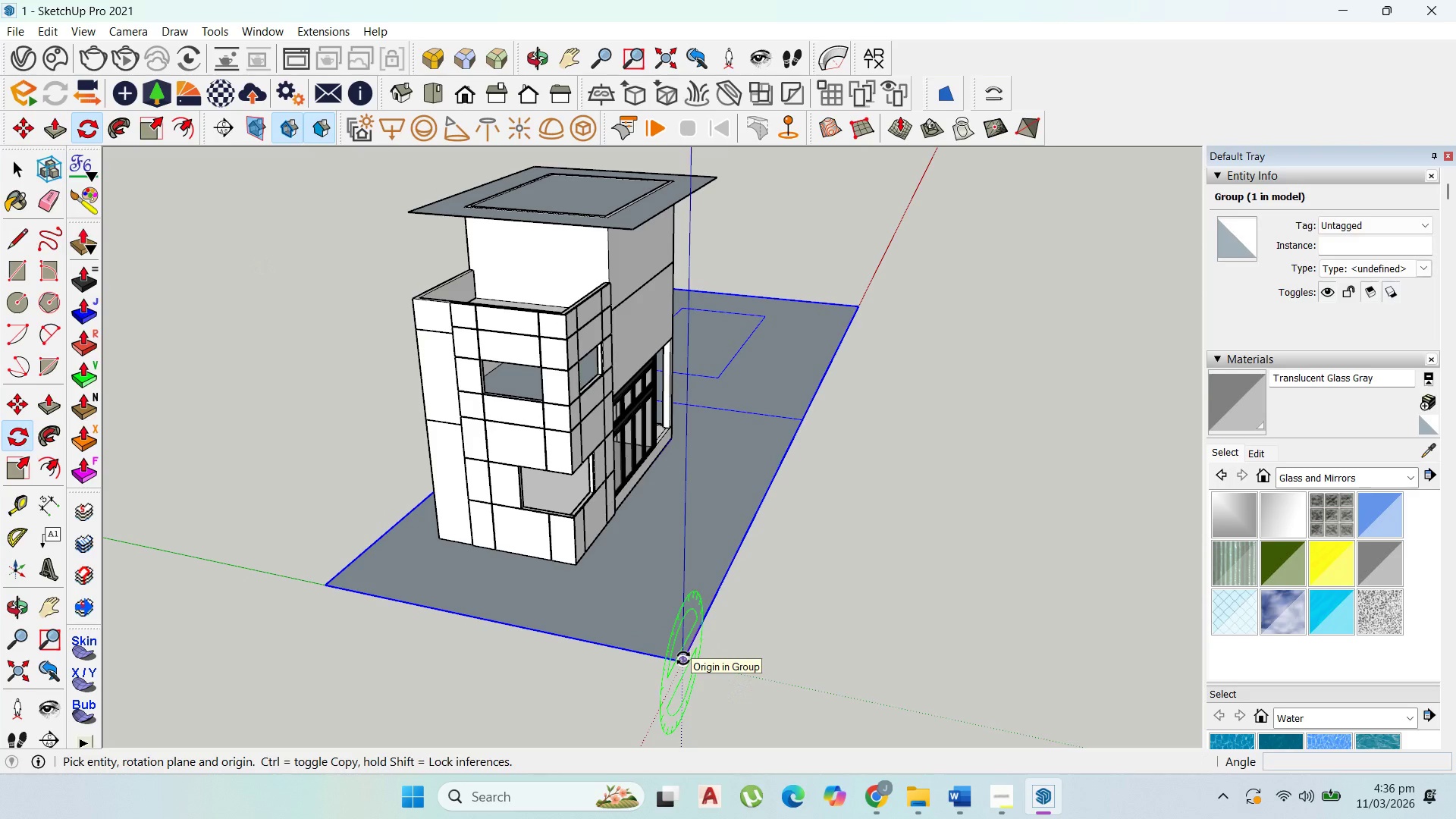 
key(Numpad1)
 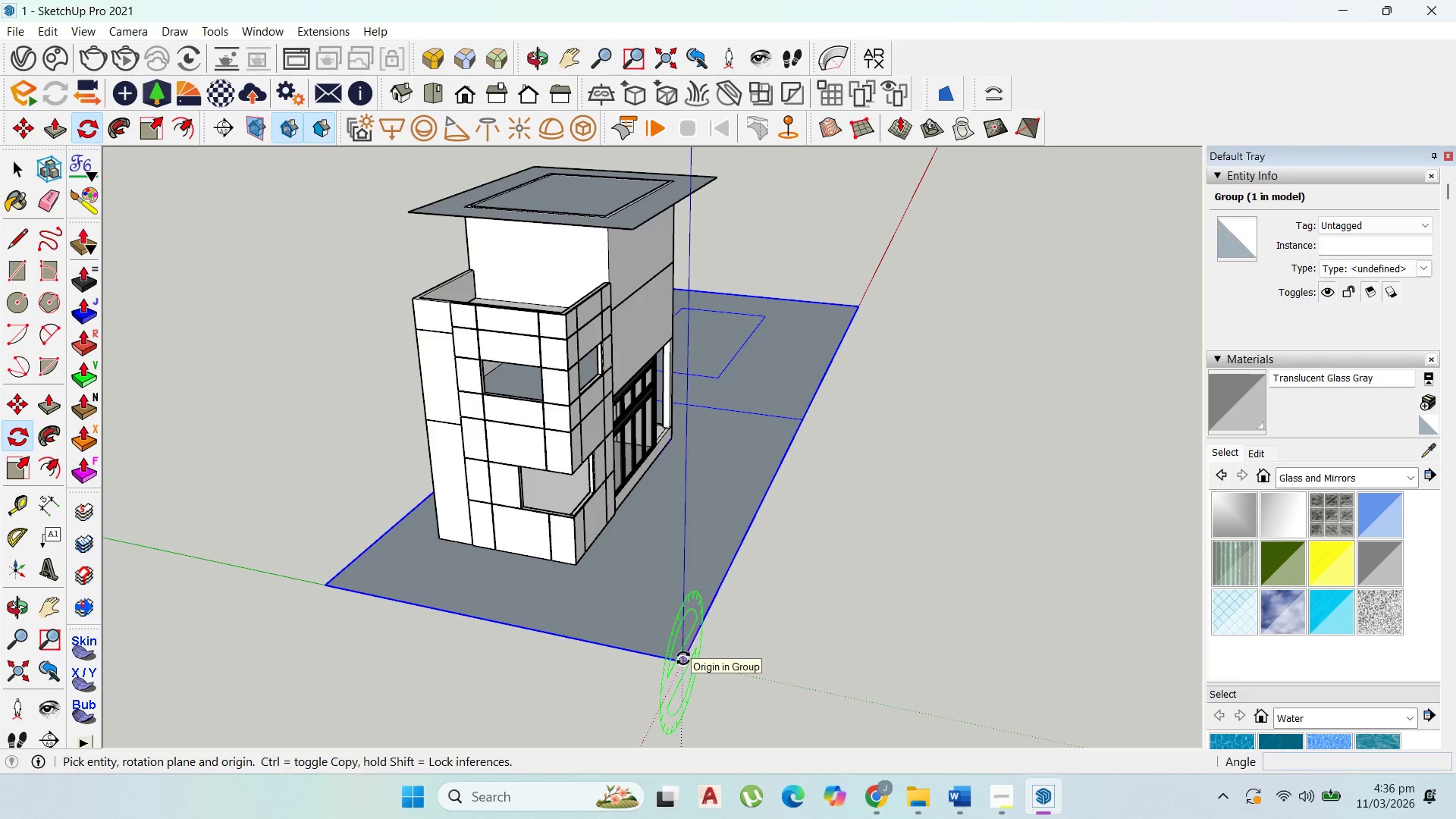 
key(ArrowUp)
 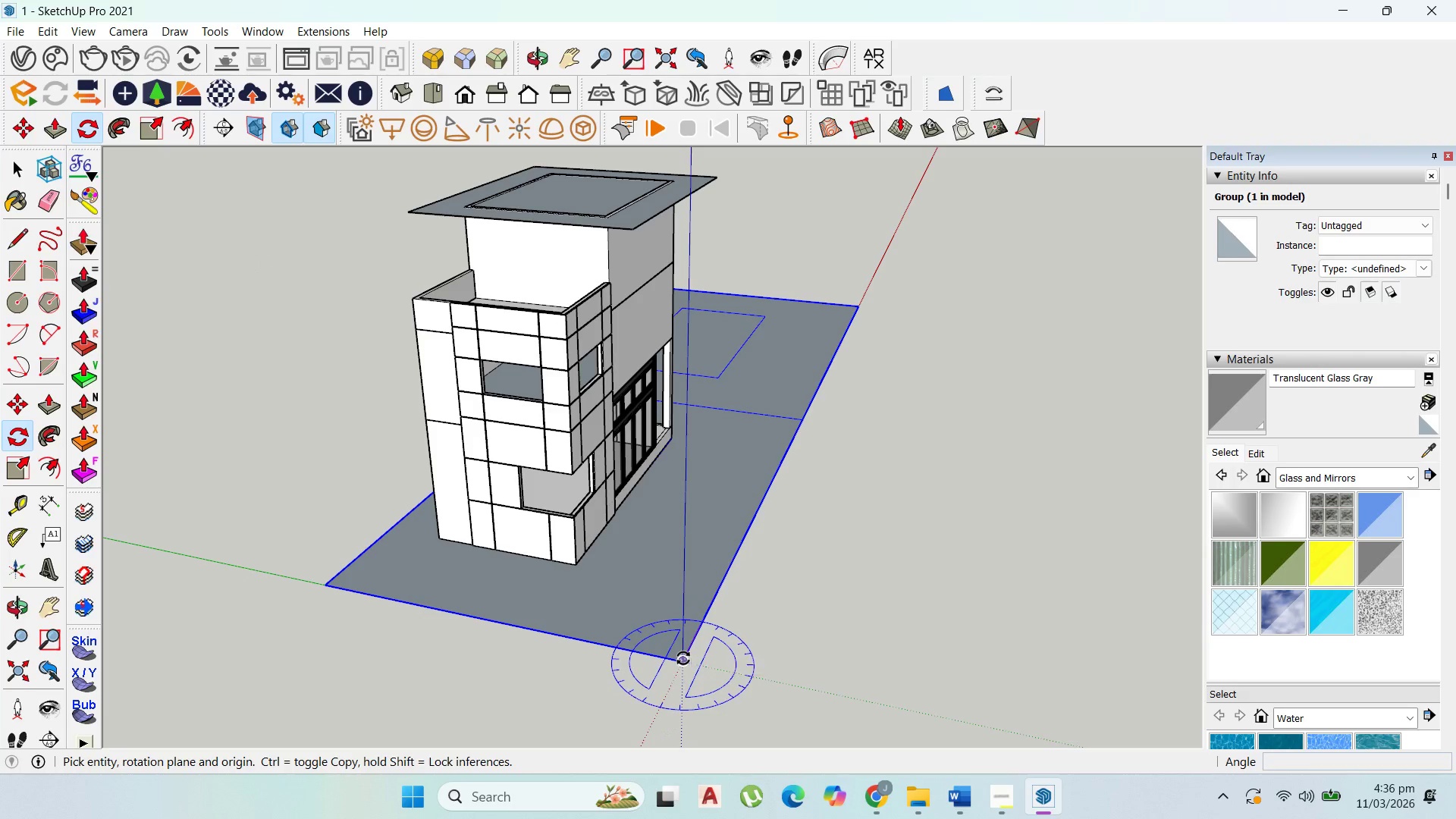 
key(ArrowLeft)
 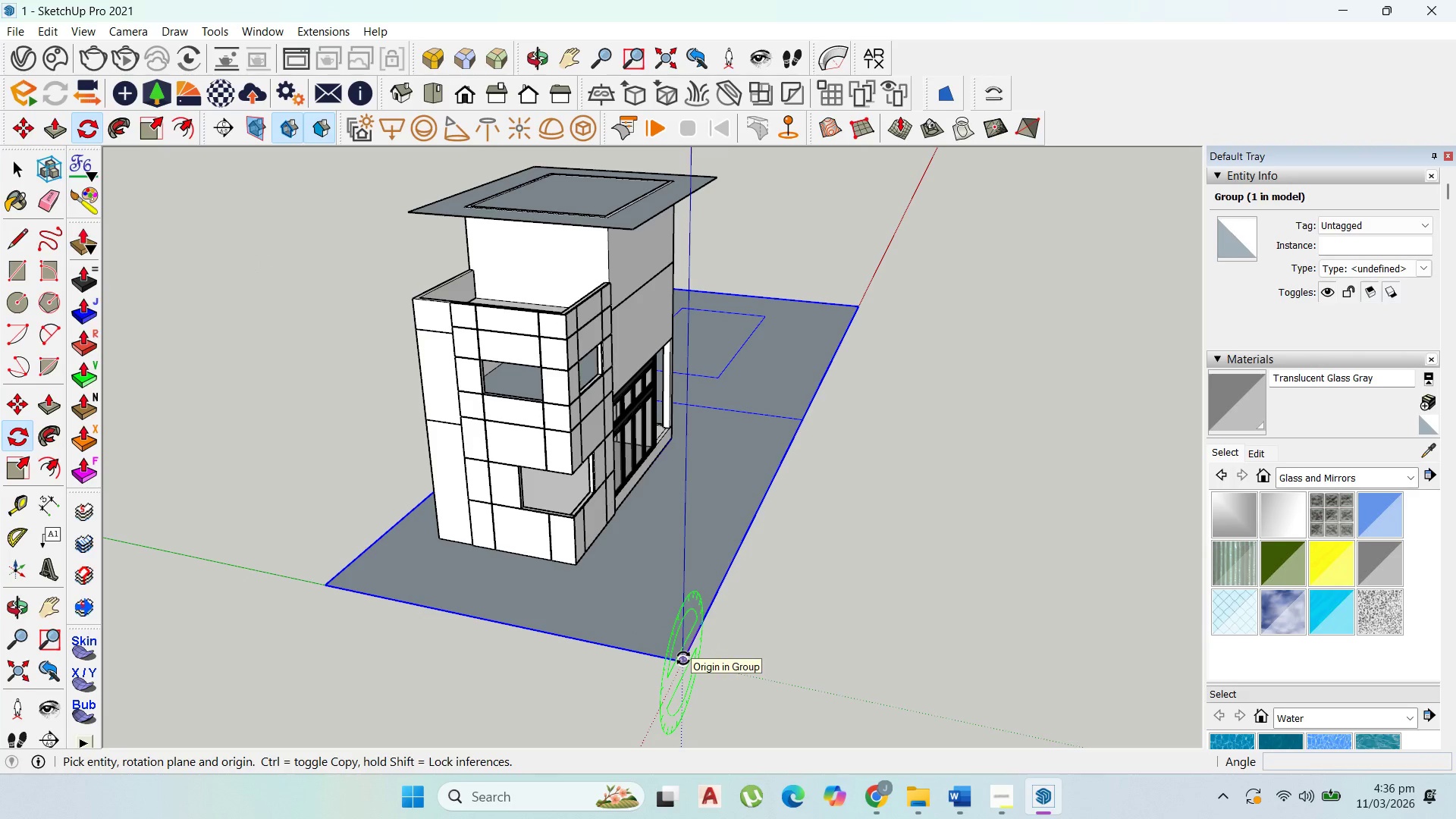 
key(ArrowRight)
 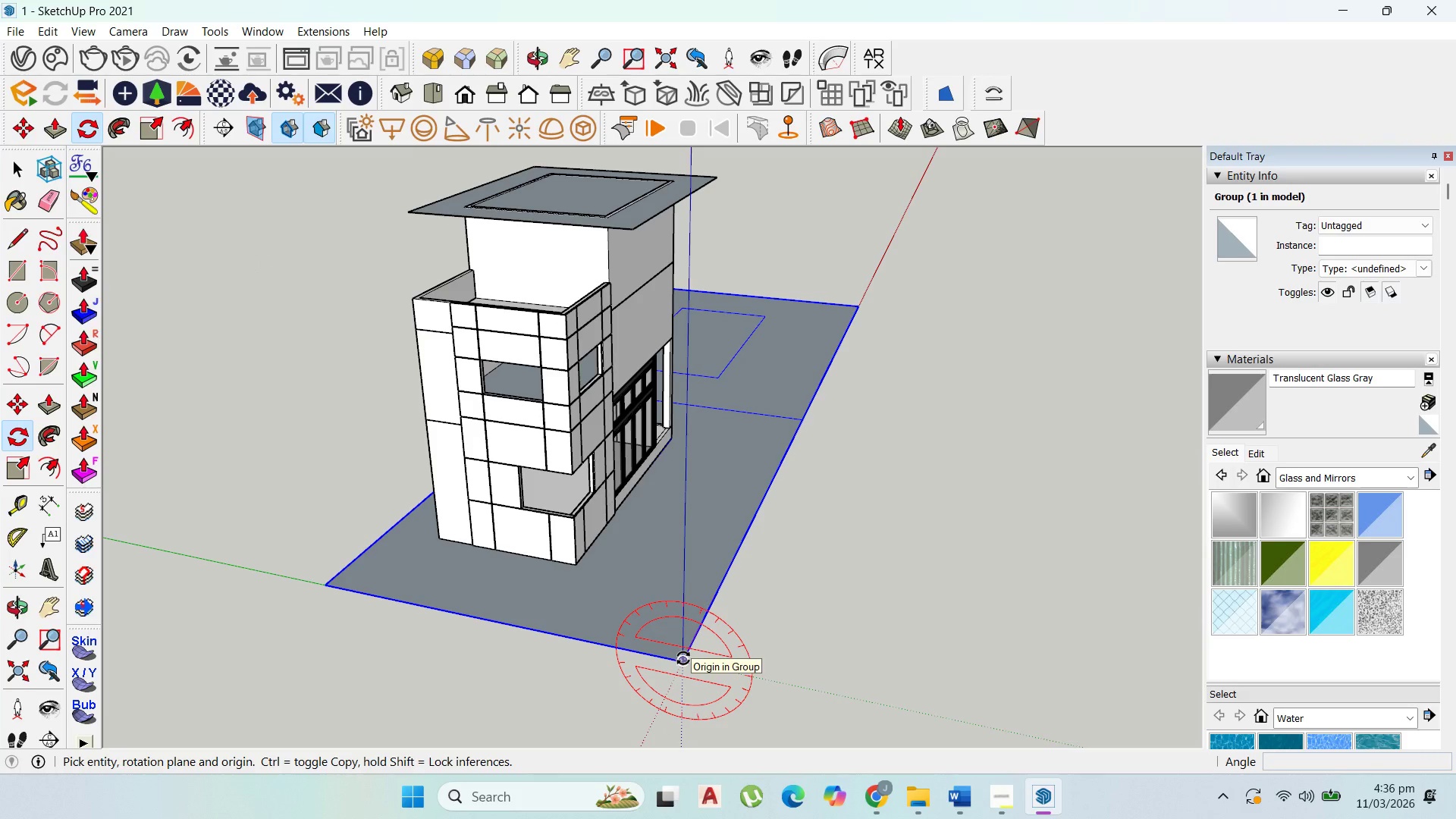 
left_click([683, 658])
 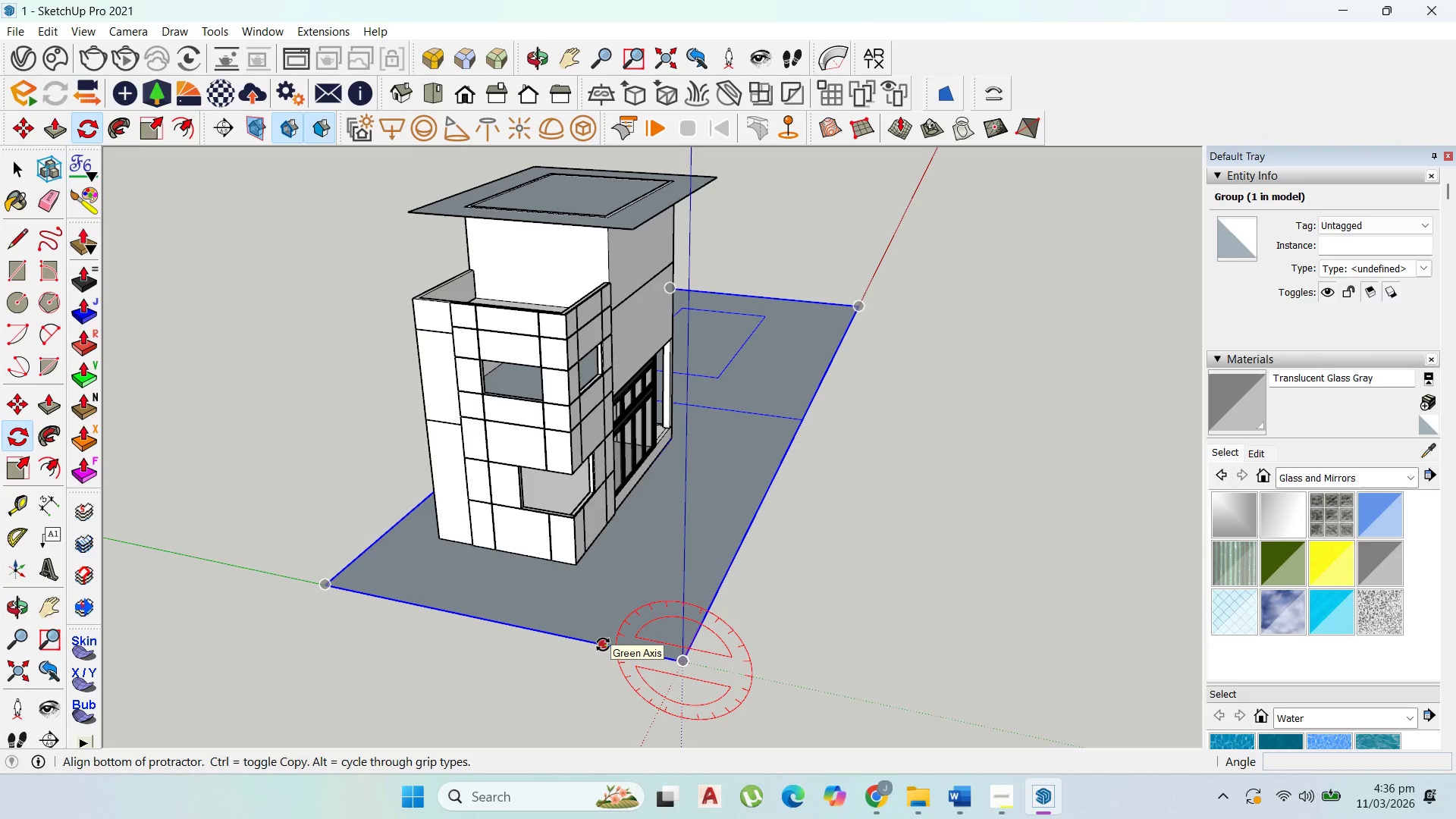 
left_click([603, 645])
 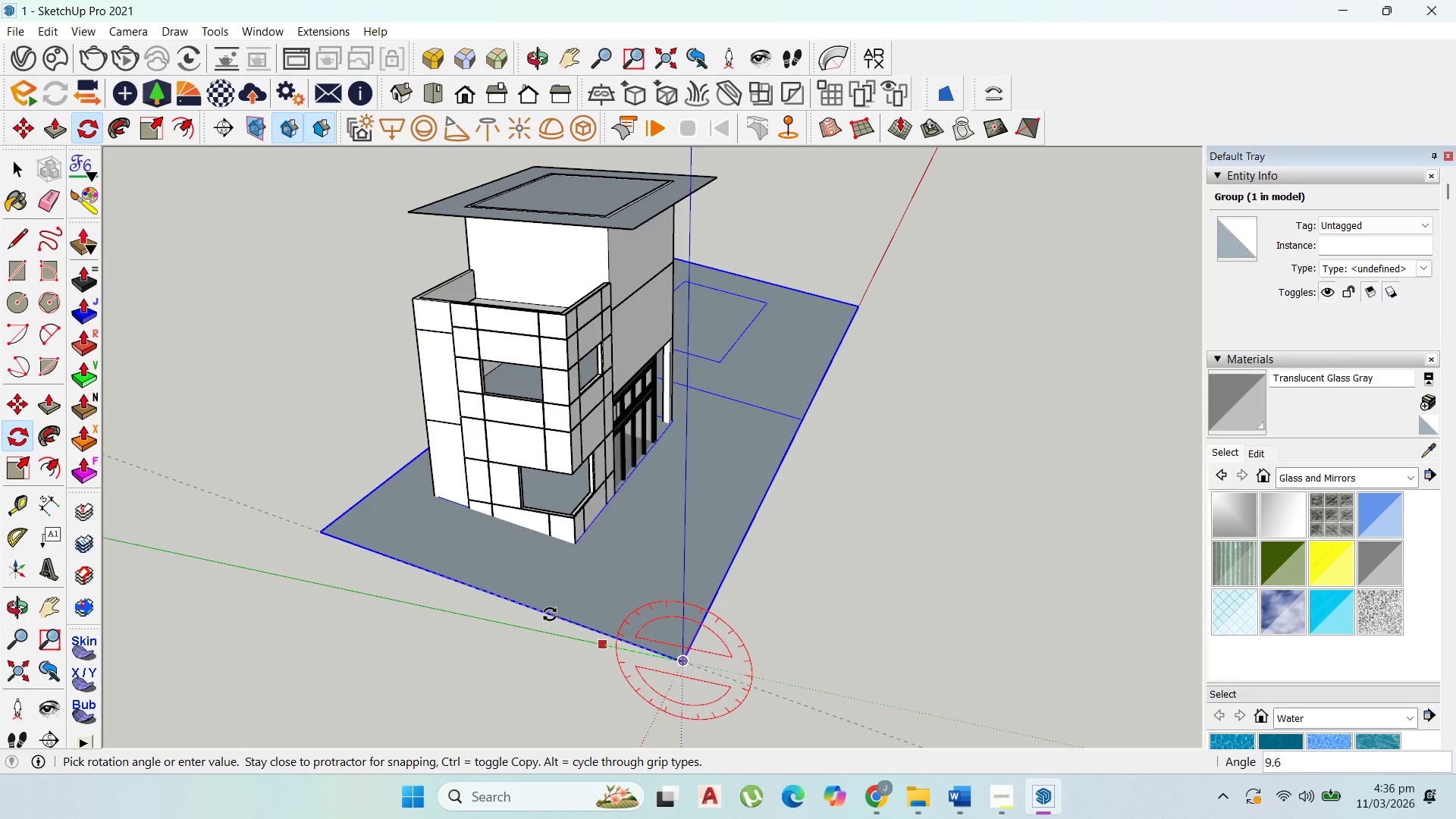 
wait(6.45)
 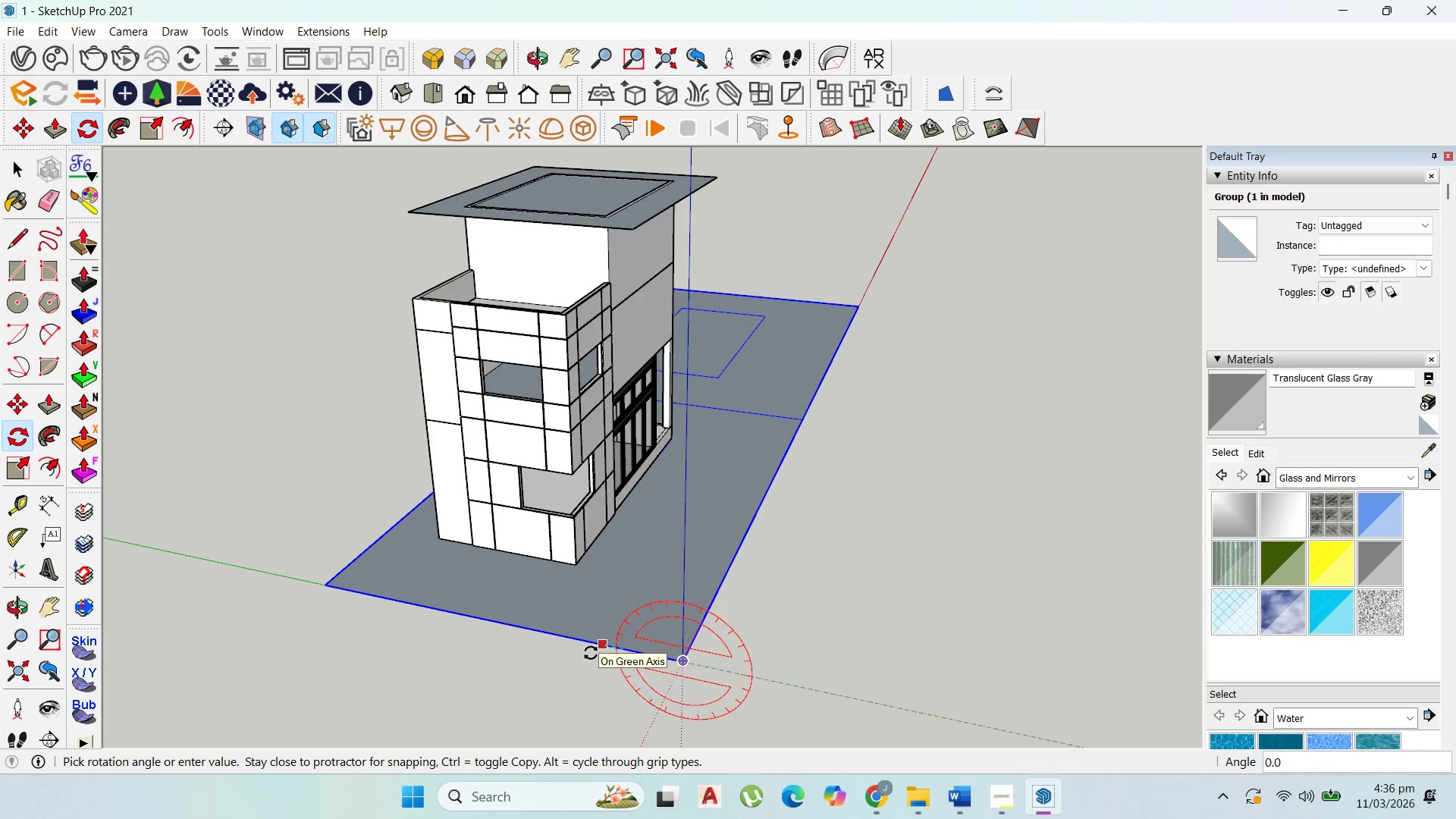 
key(5)
 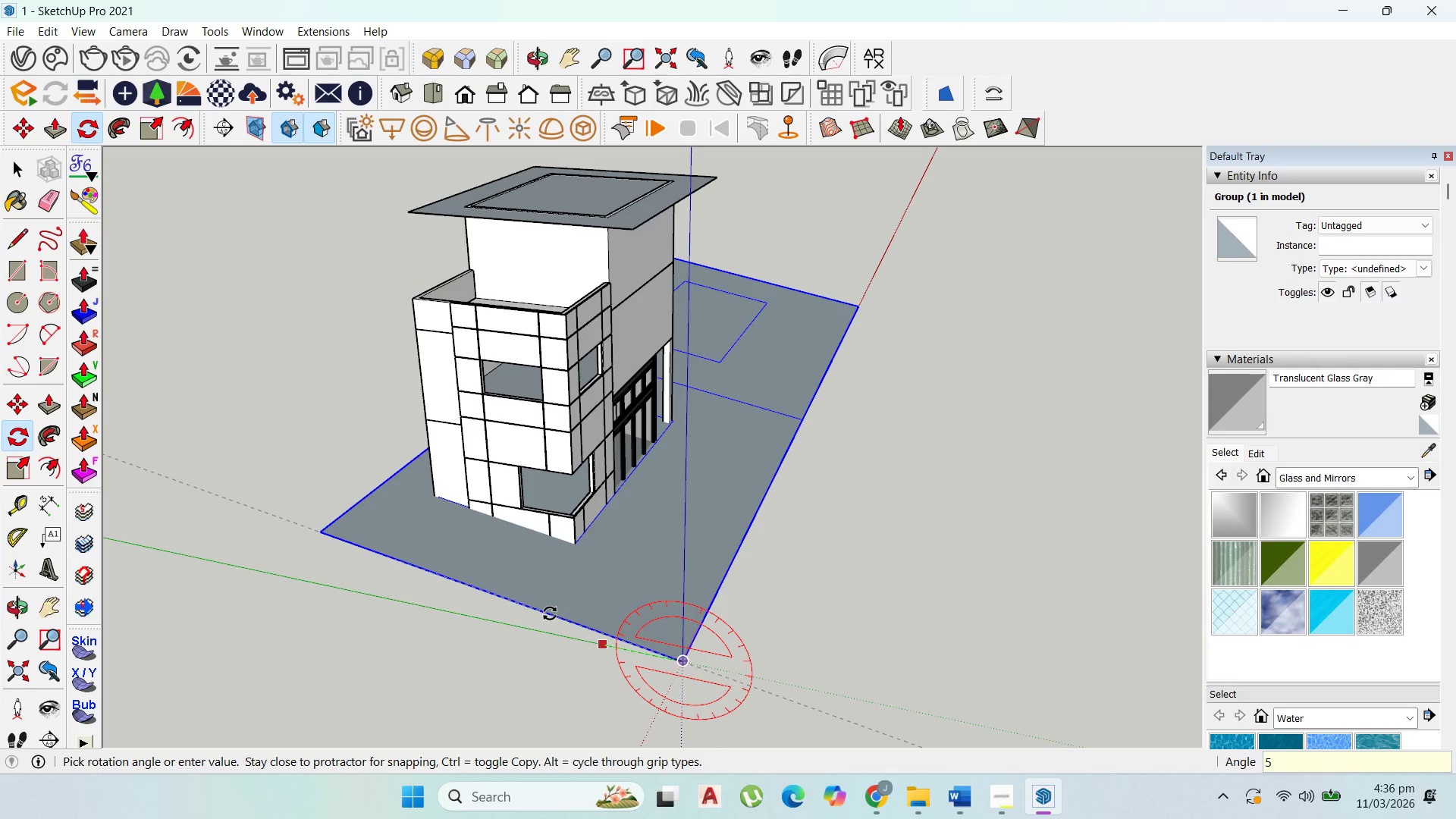 
key(Enter)
 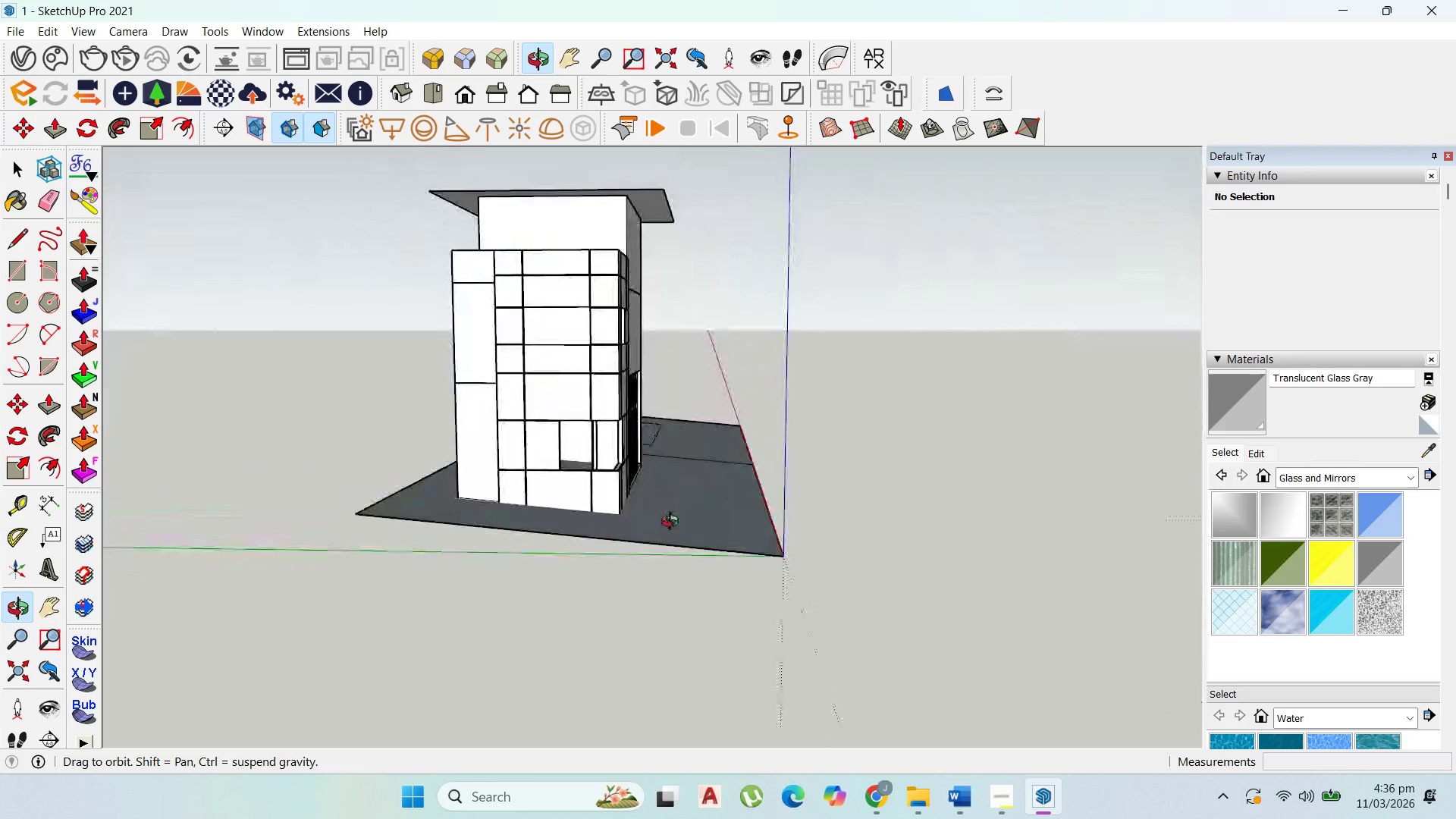 
wait(16.0)
 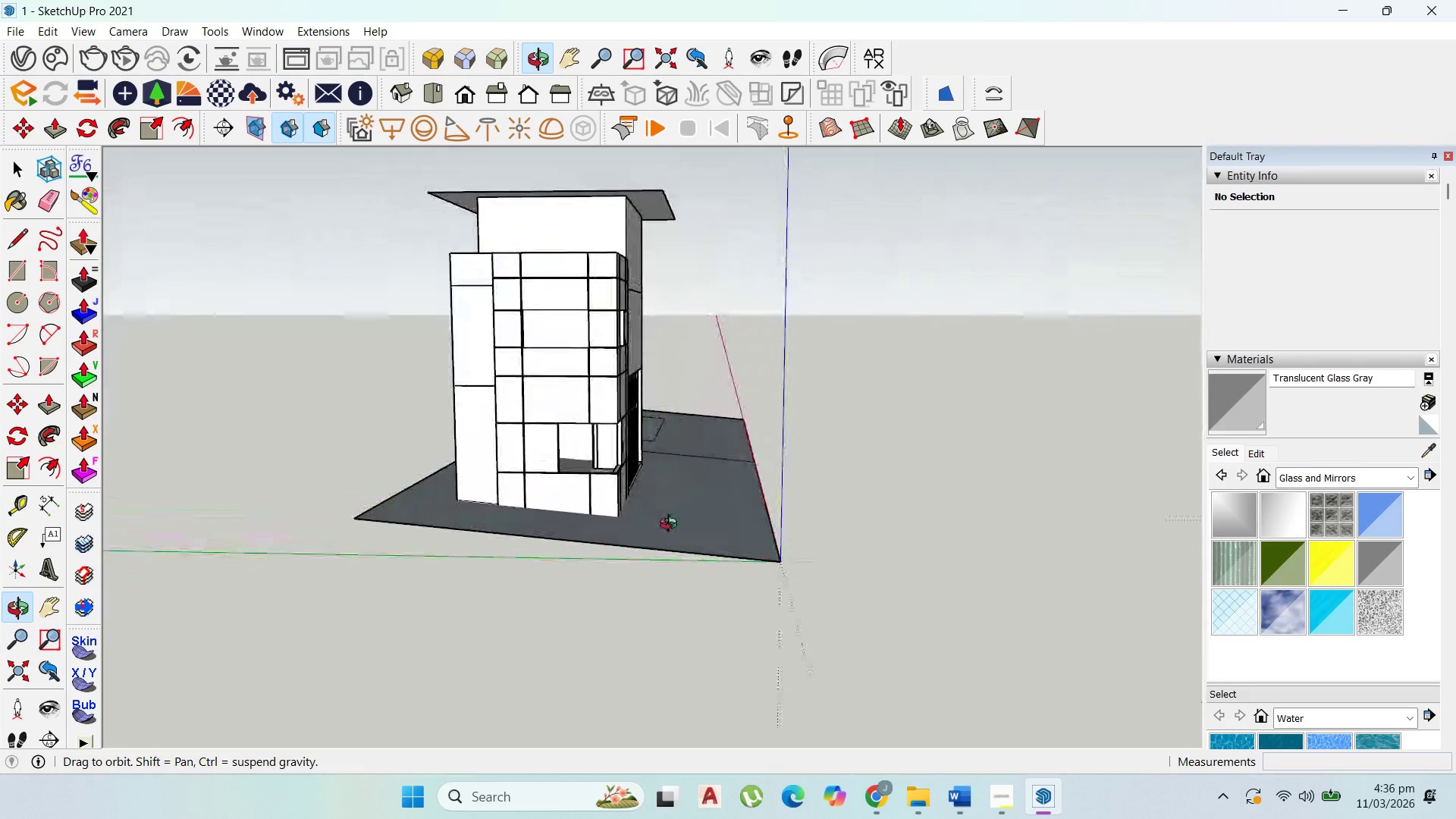 
key(Control+Z)
 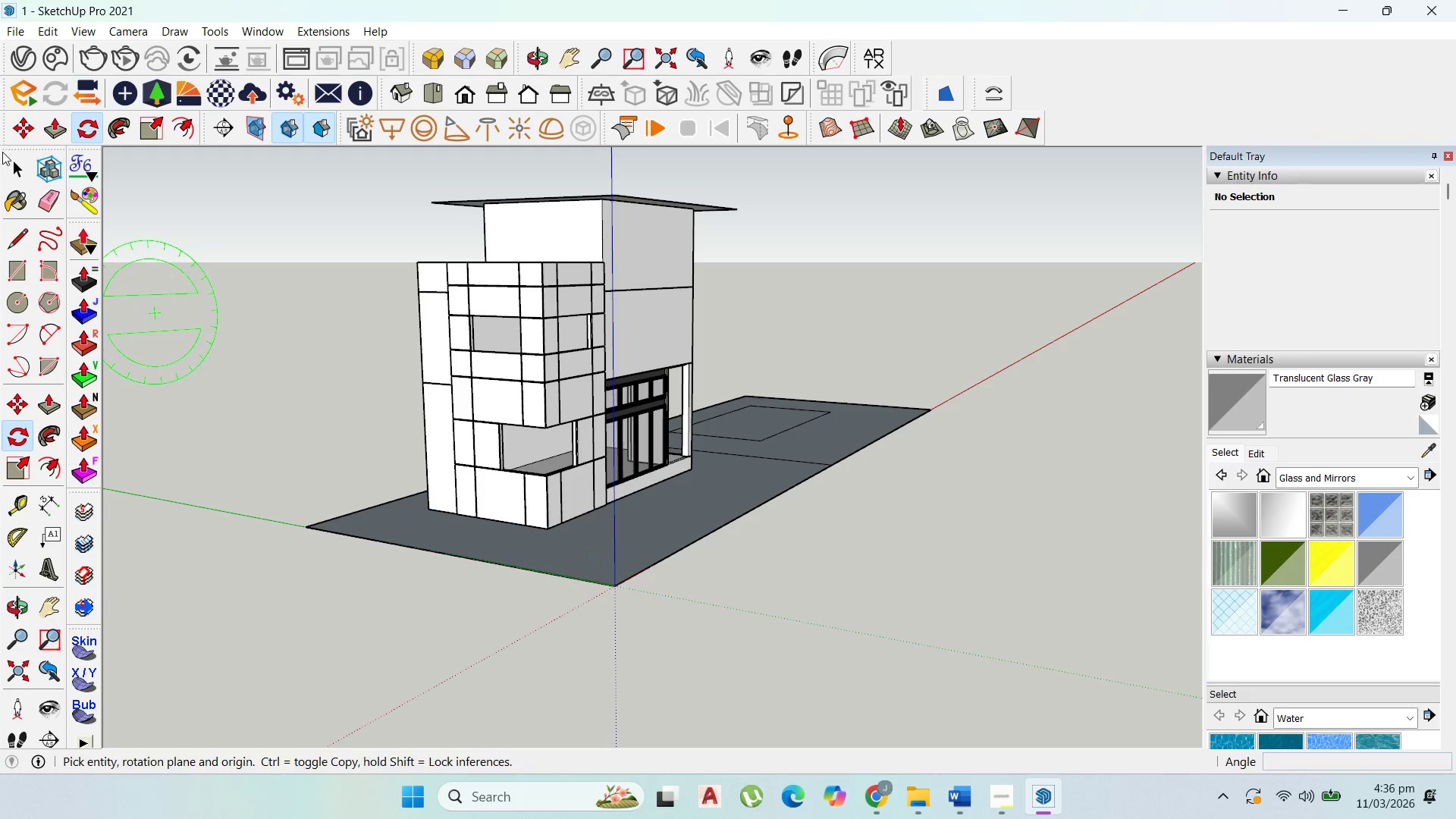 
left_click_drag(start_coordinate=[11, 156], to_coordinate=[15, 156])
 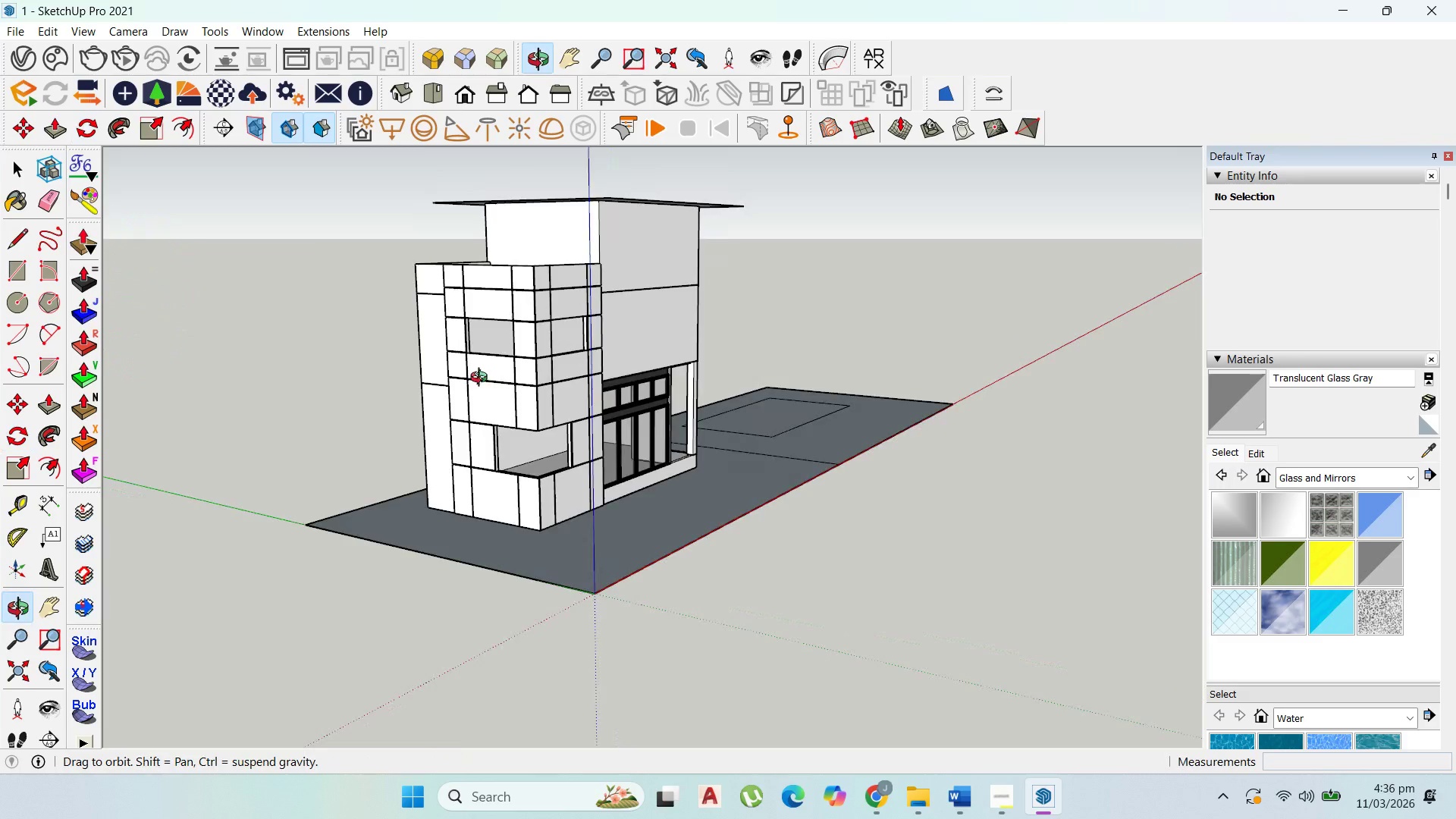 
scroll: coordinate [556, 249], scroll_direction: up, amount: 12.0
 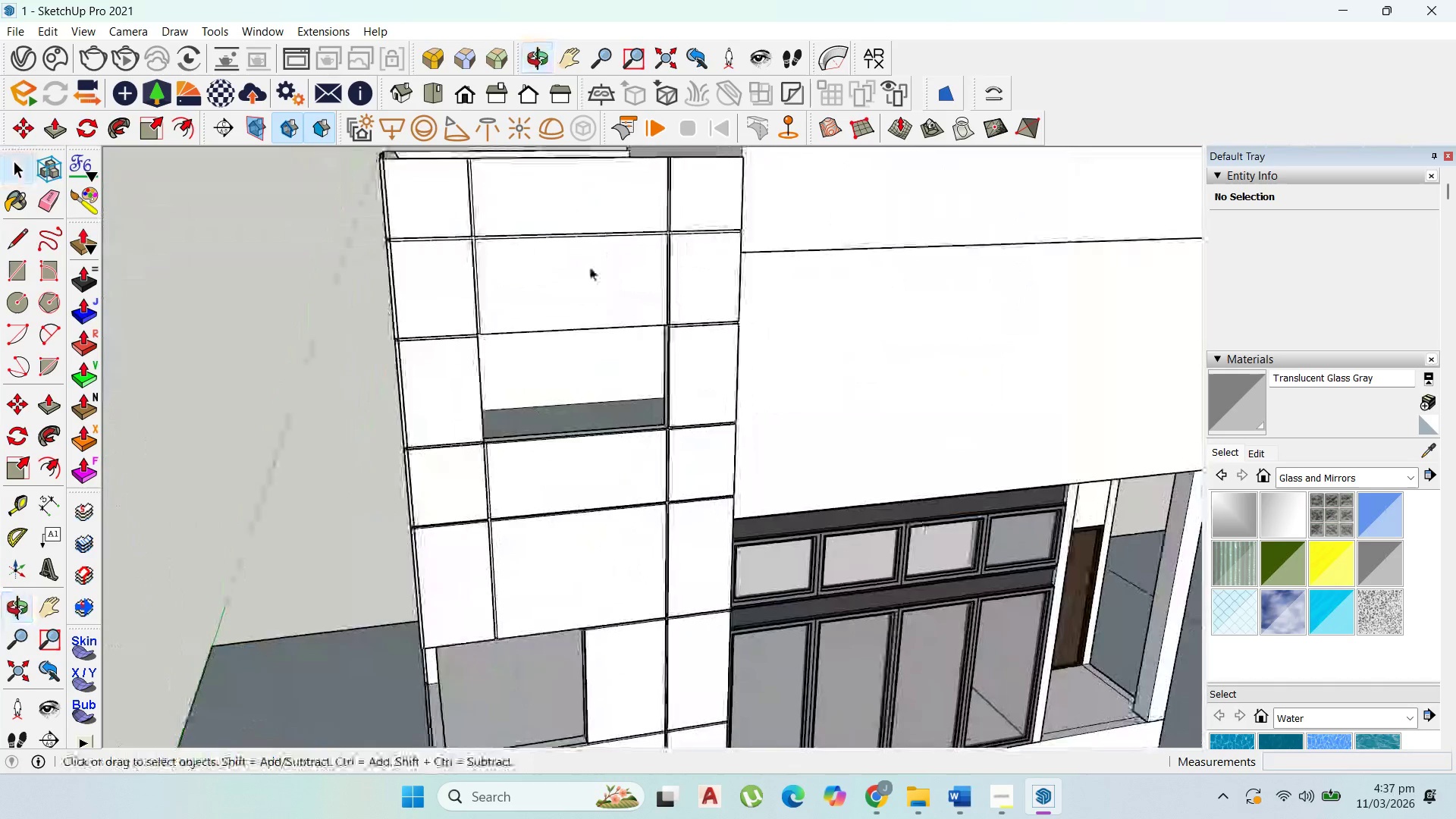 
scroll: coordinate [592, 309], scroll_direction: down, amount: 5.0
 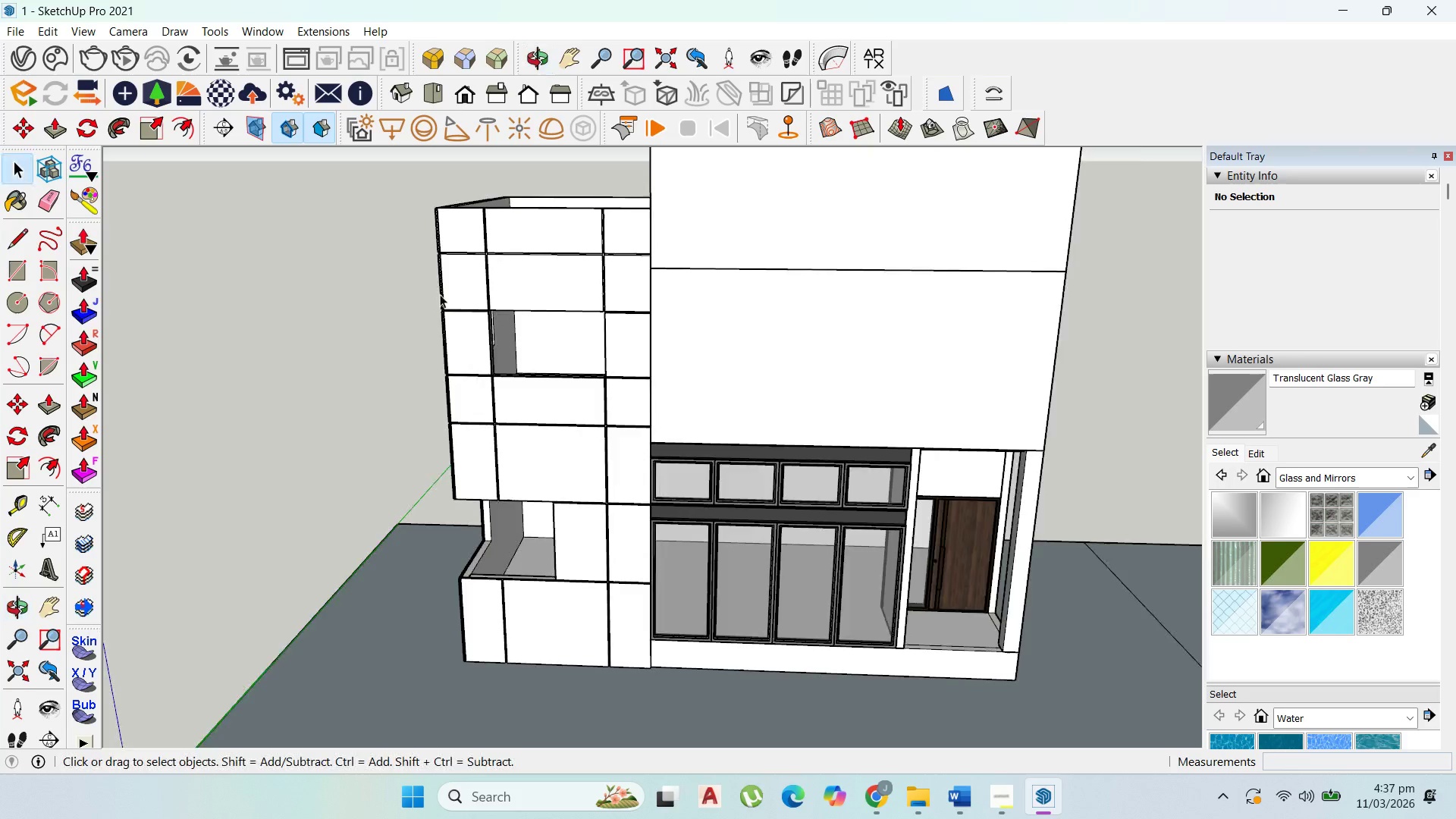 
scroll: coordinate [539, 306], scroll_direction: up, amount: 21.0
 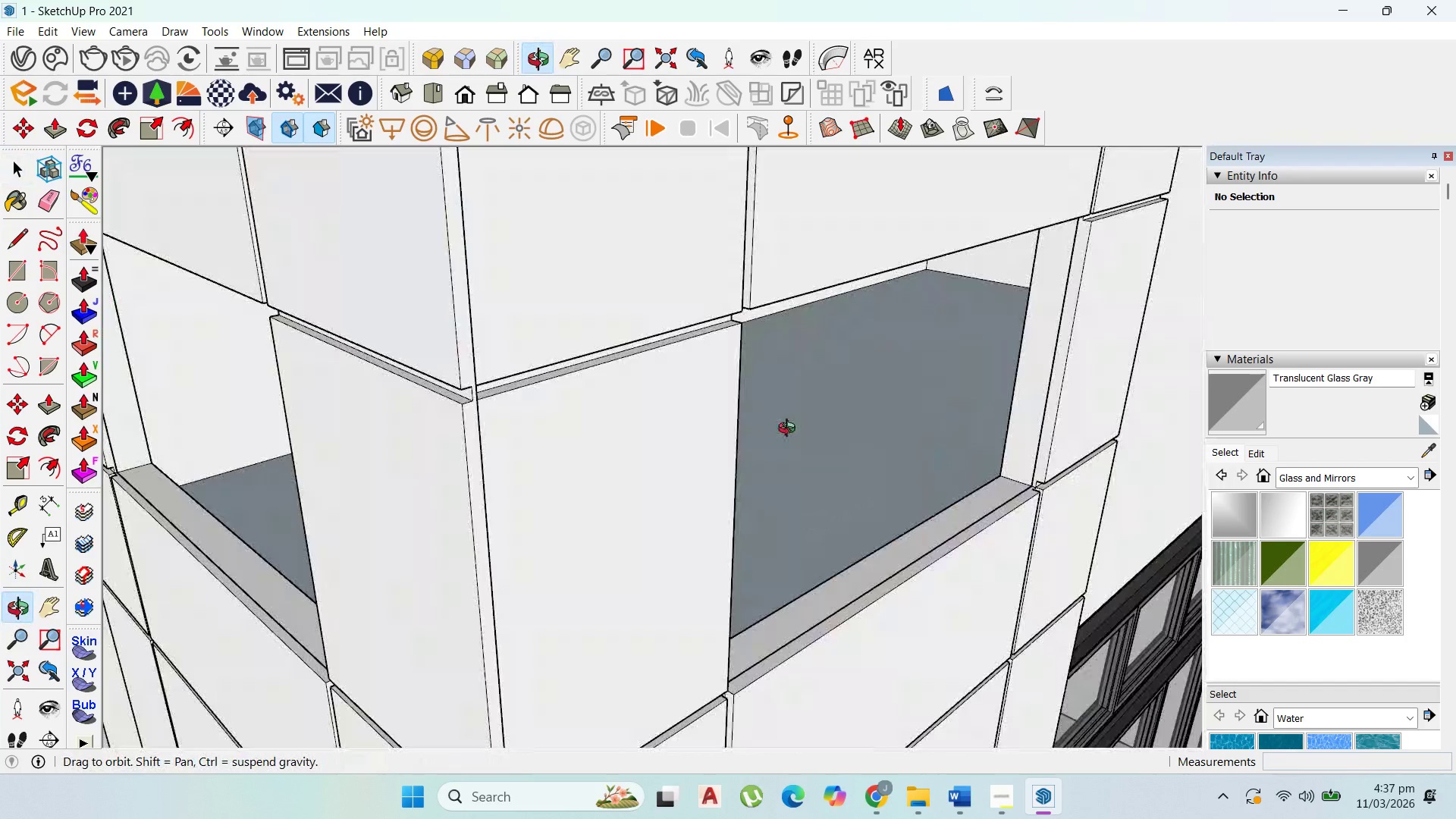 
scroll: coordinate [581, 292], scroll_direction: down, amount: 19.0
 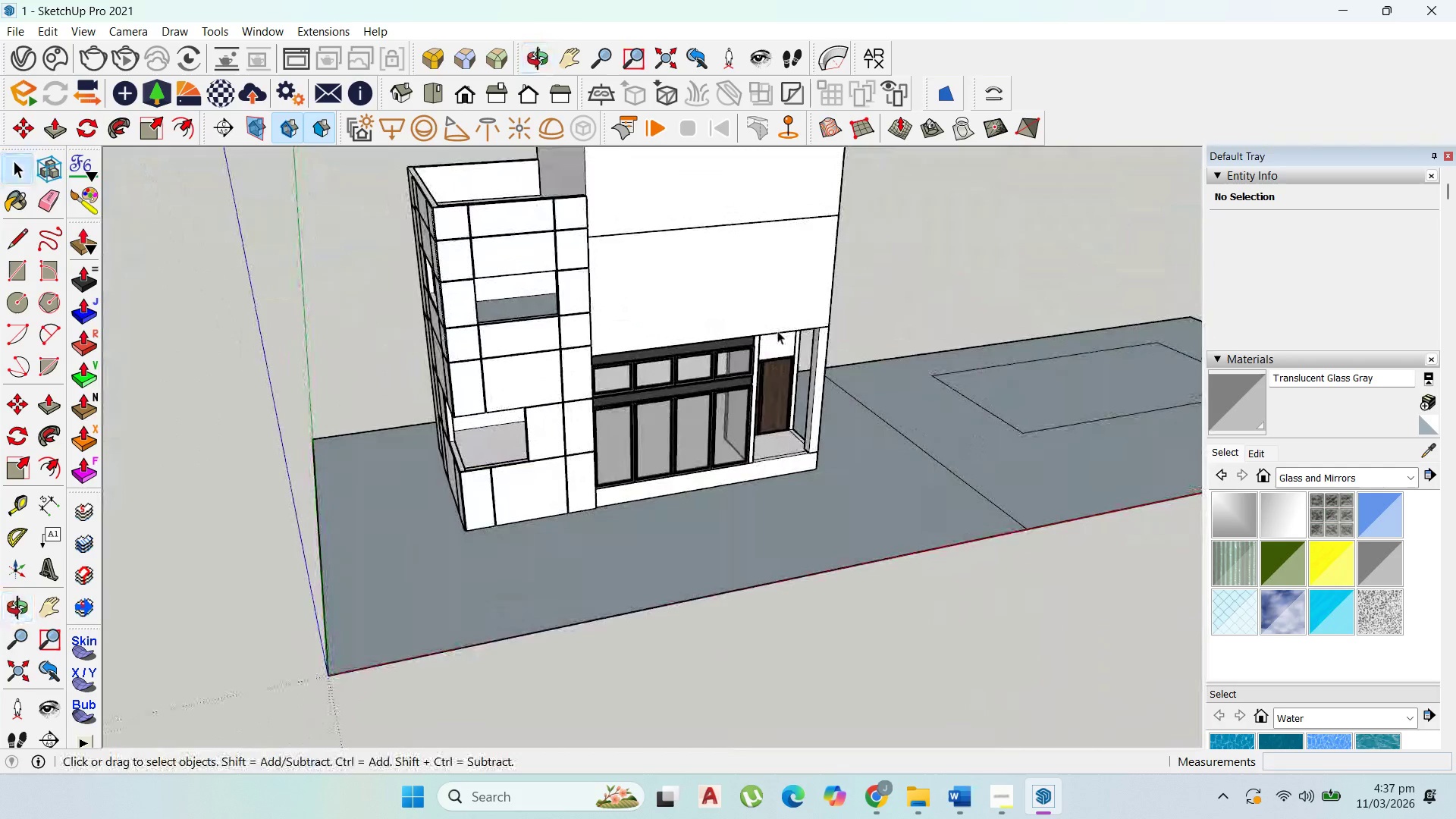 
double_click([701, 289])
 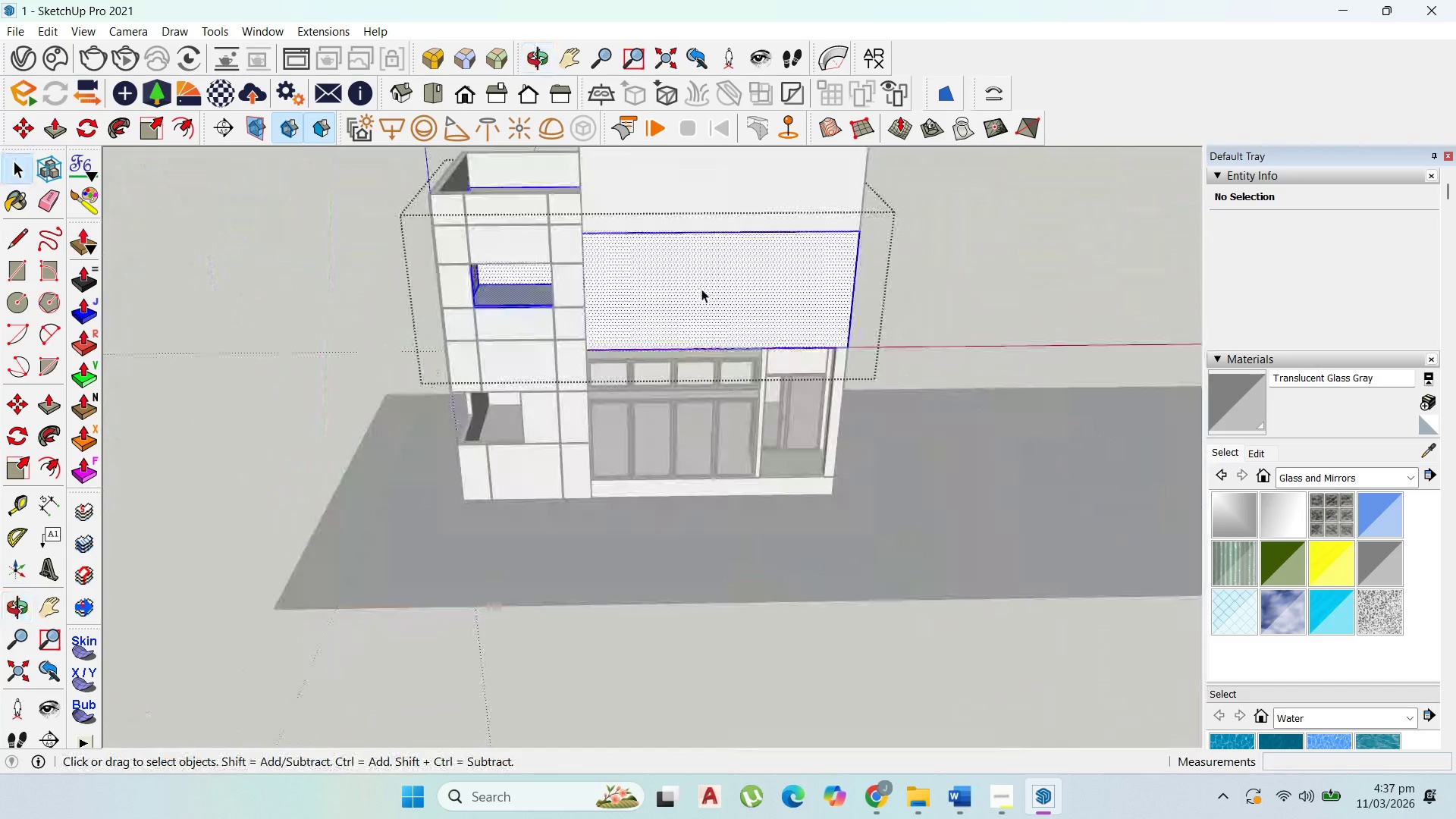 
triple_click([701, 289])
 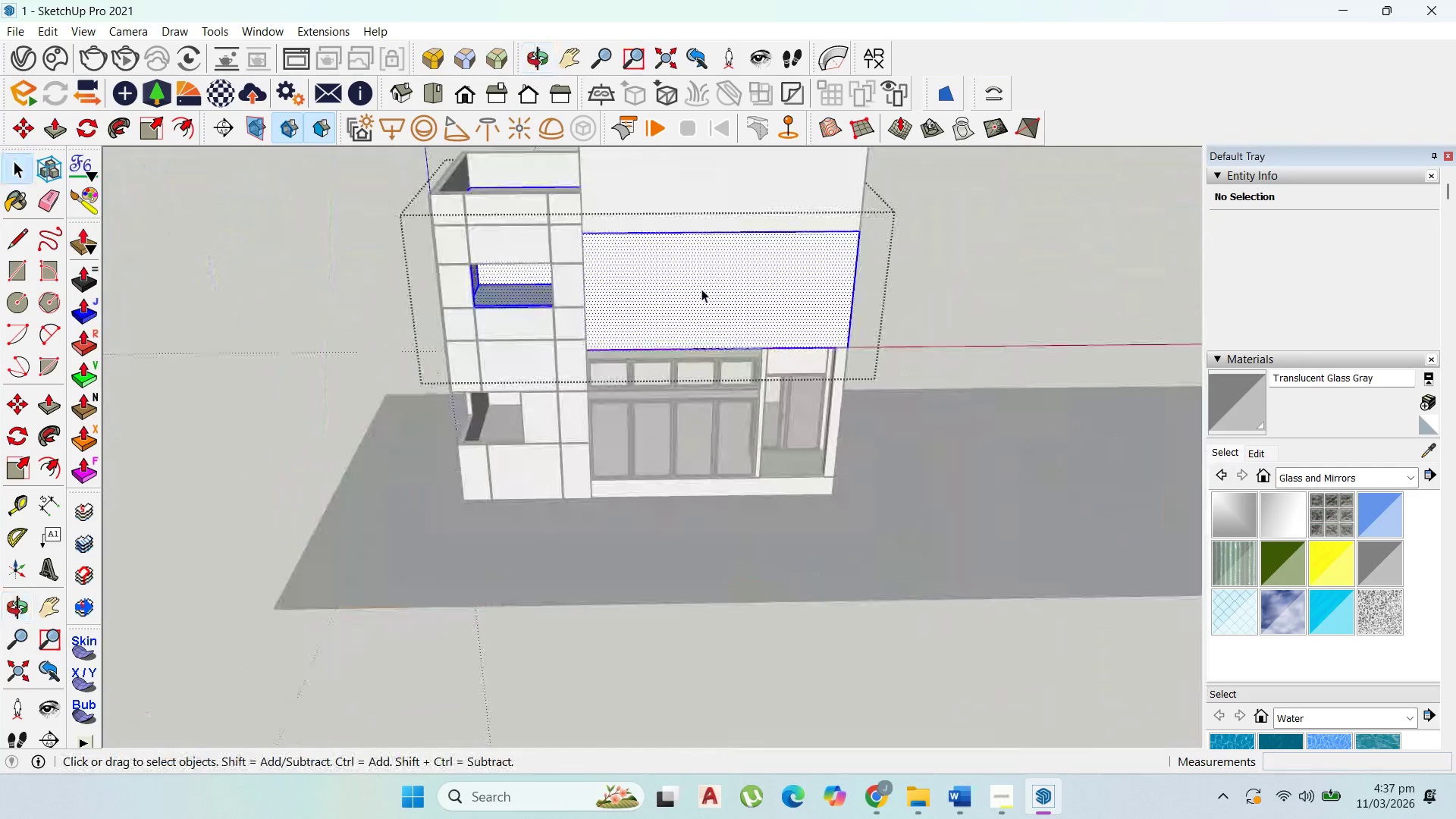 
triple_click([701, 289])
 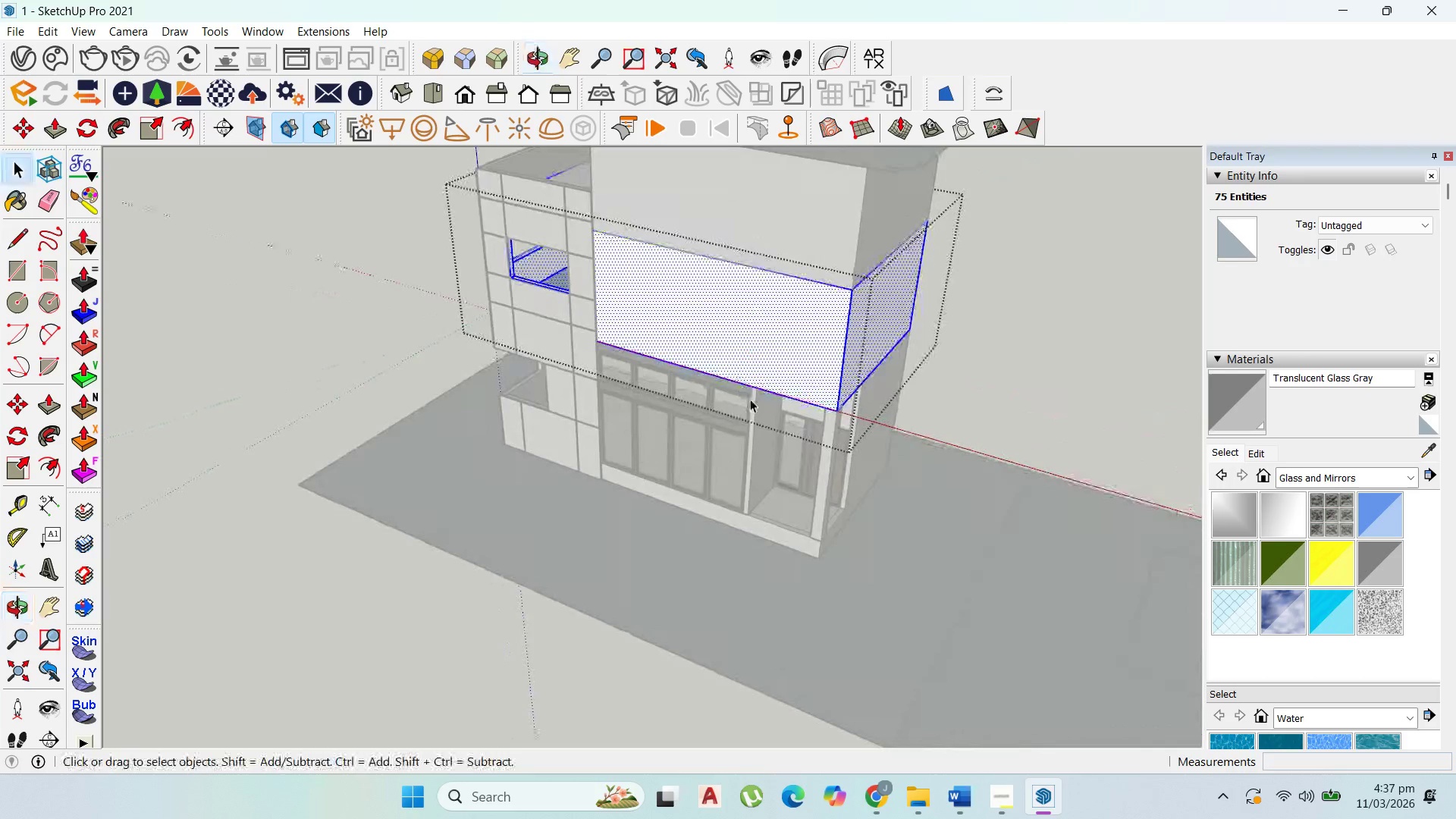 
wait(6.78)
 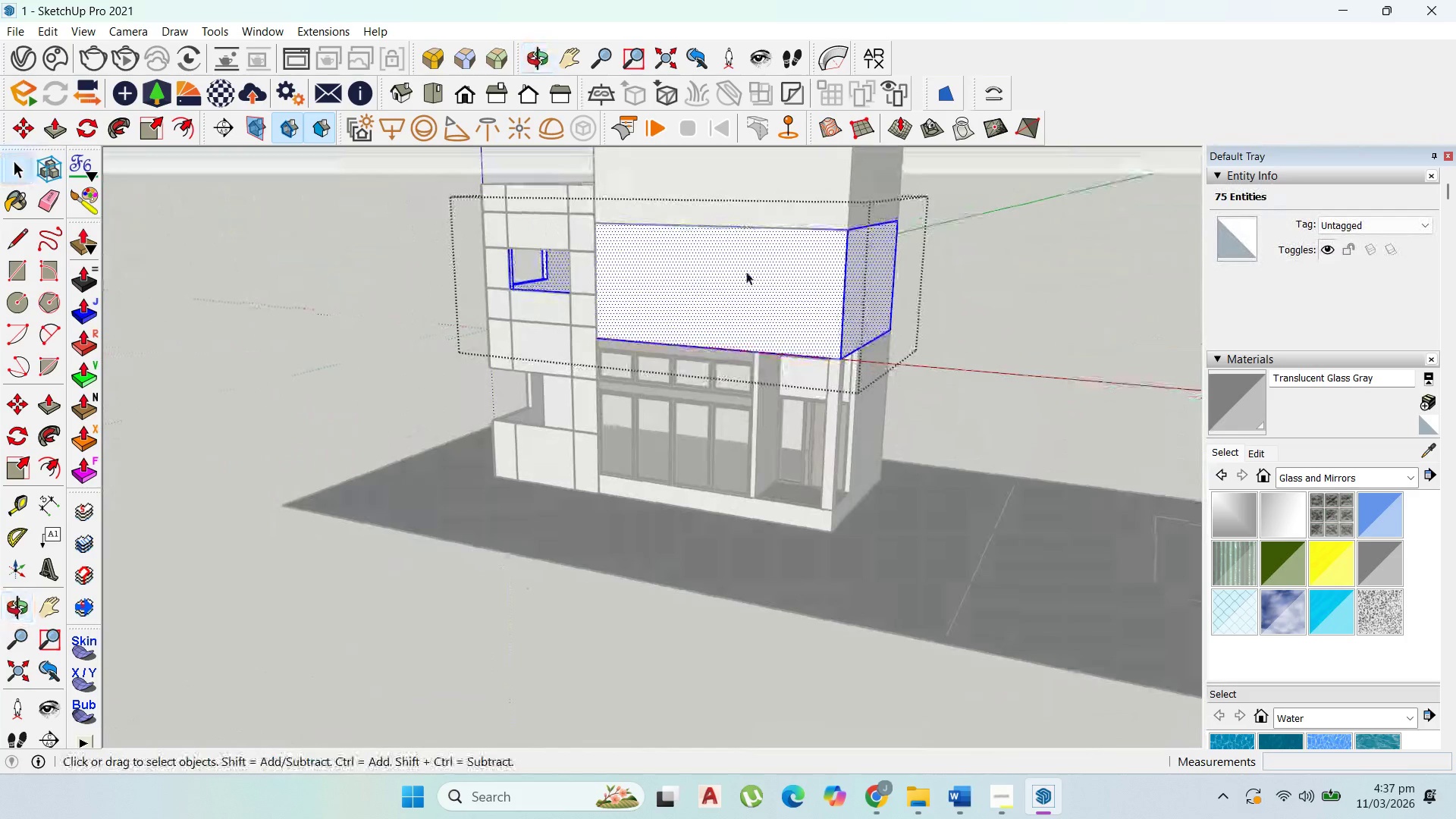 
scroll: coordinate [805, 353], scroll_direction: down, amount: 5.0
 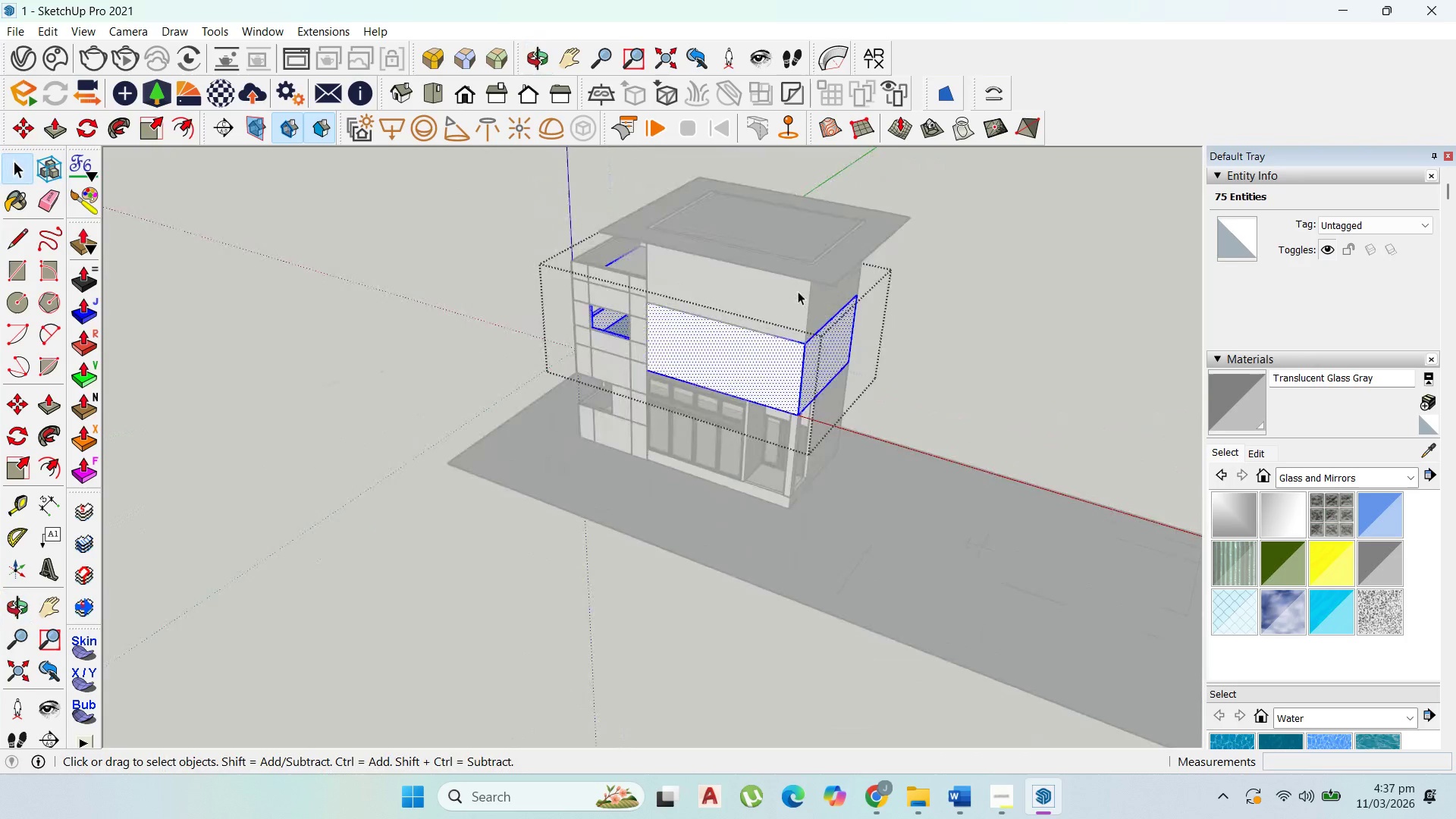 
key(Escape)
 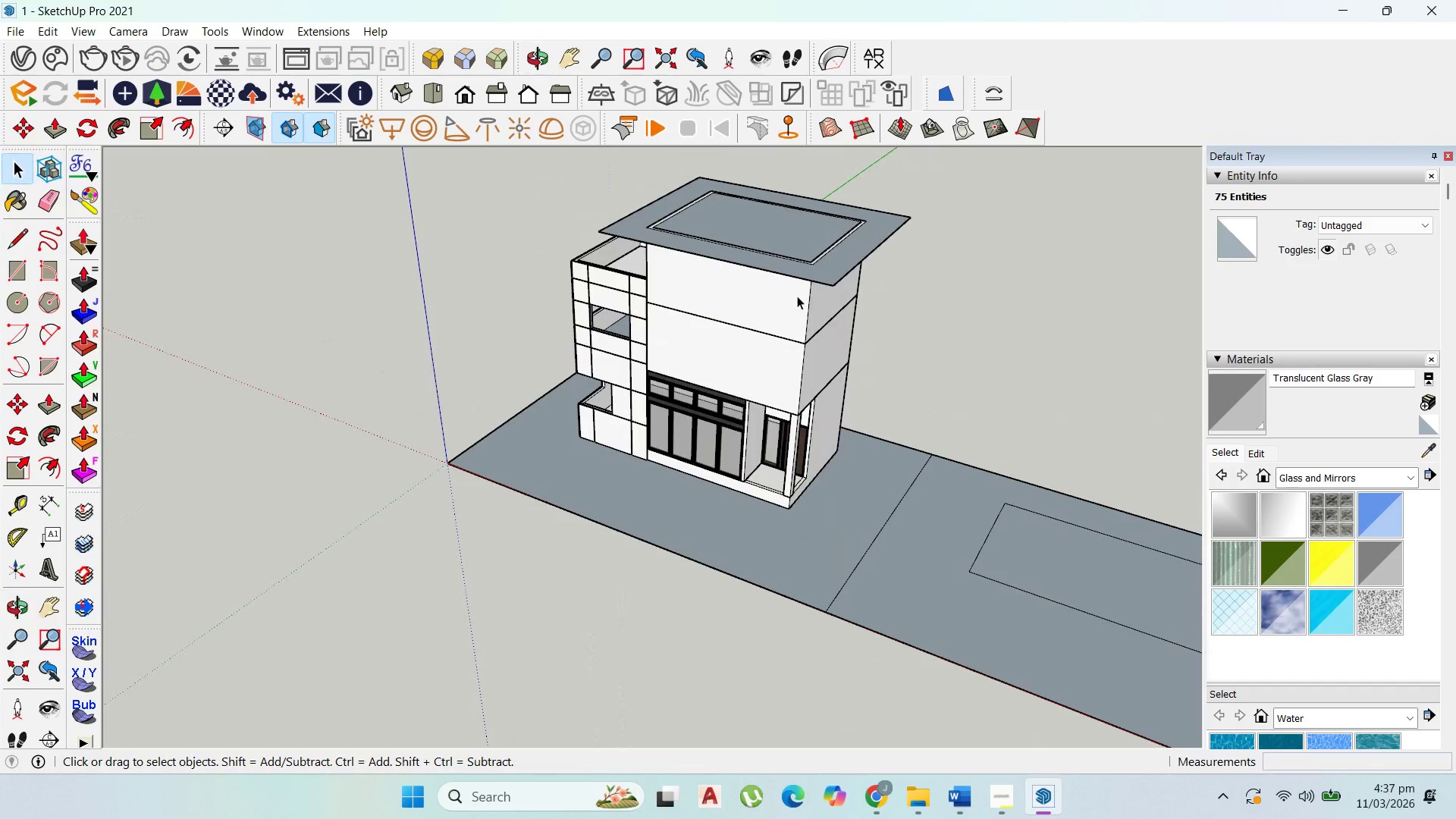 
left_click_drag(start_coordinate=[797, 296], to_coordinate=[805, 297])
 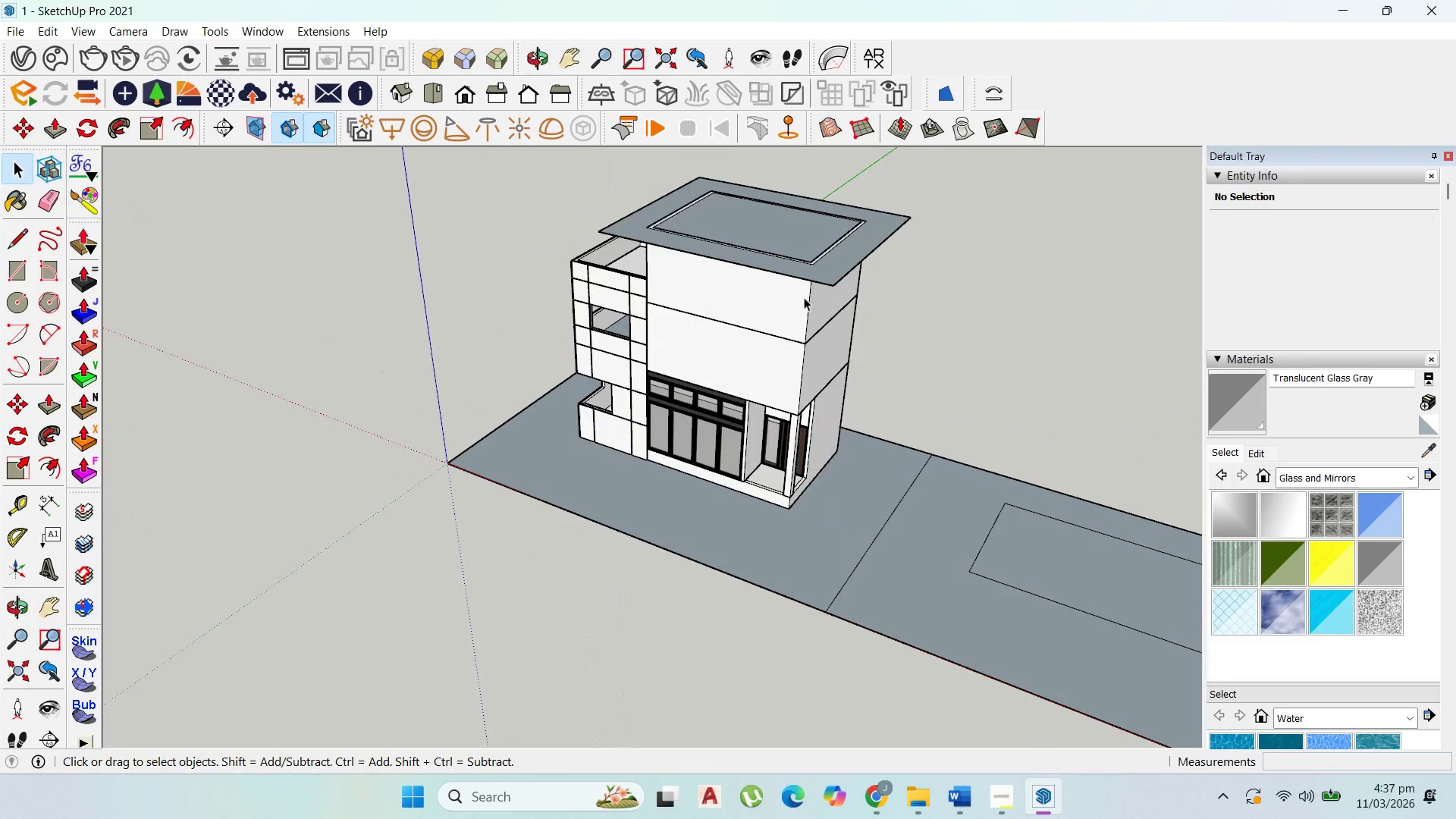 
left_click([804, 297])
 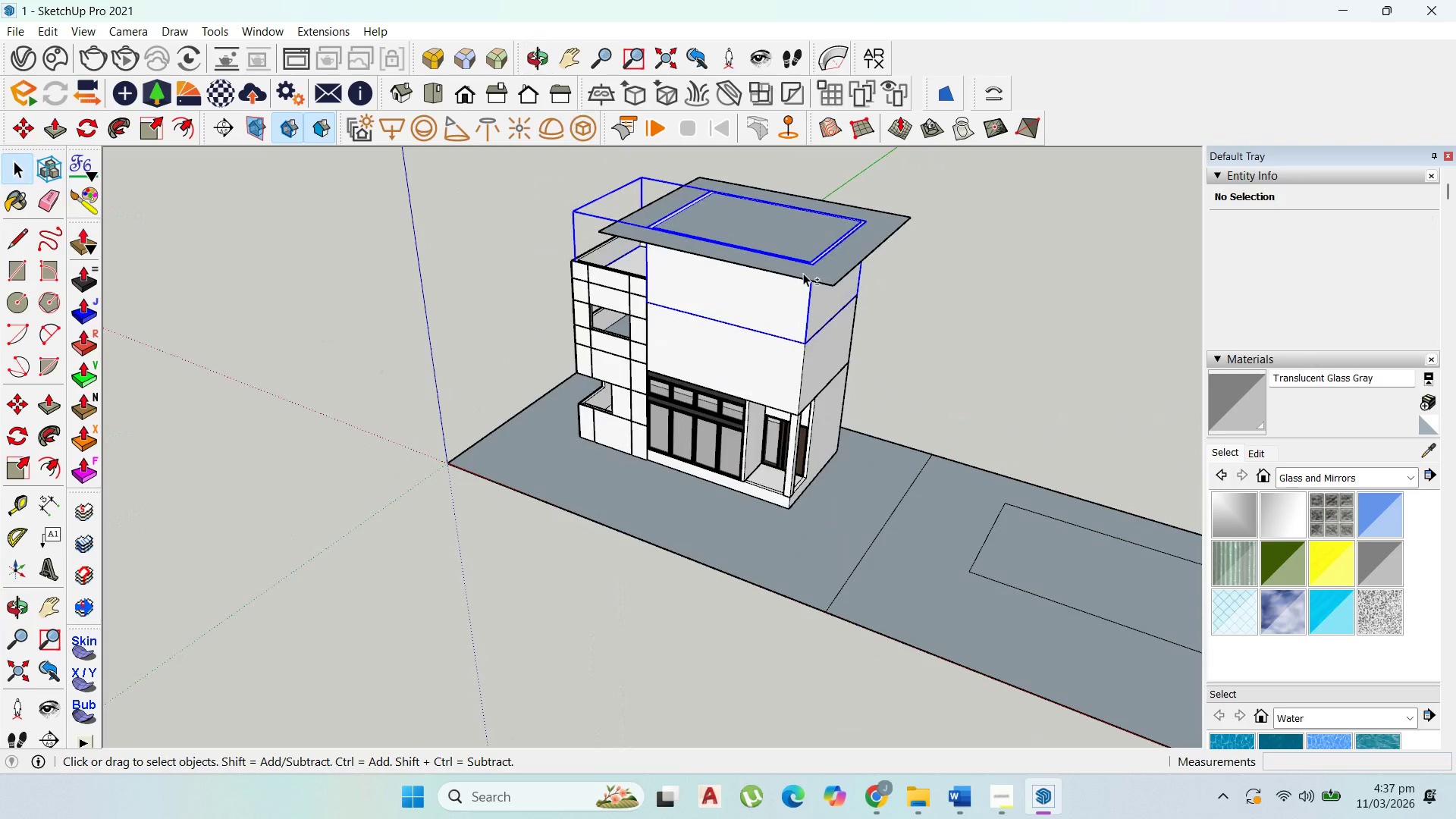 
hold_key(key=ShiftLeft, duration=0.91)
 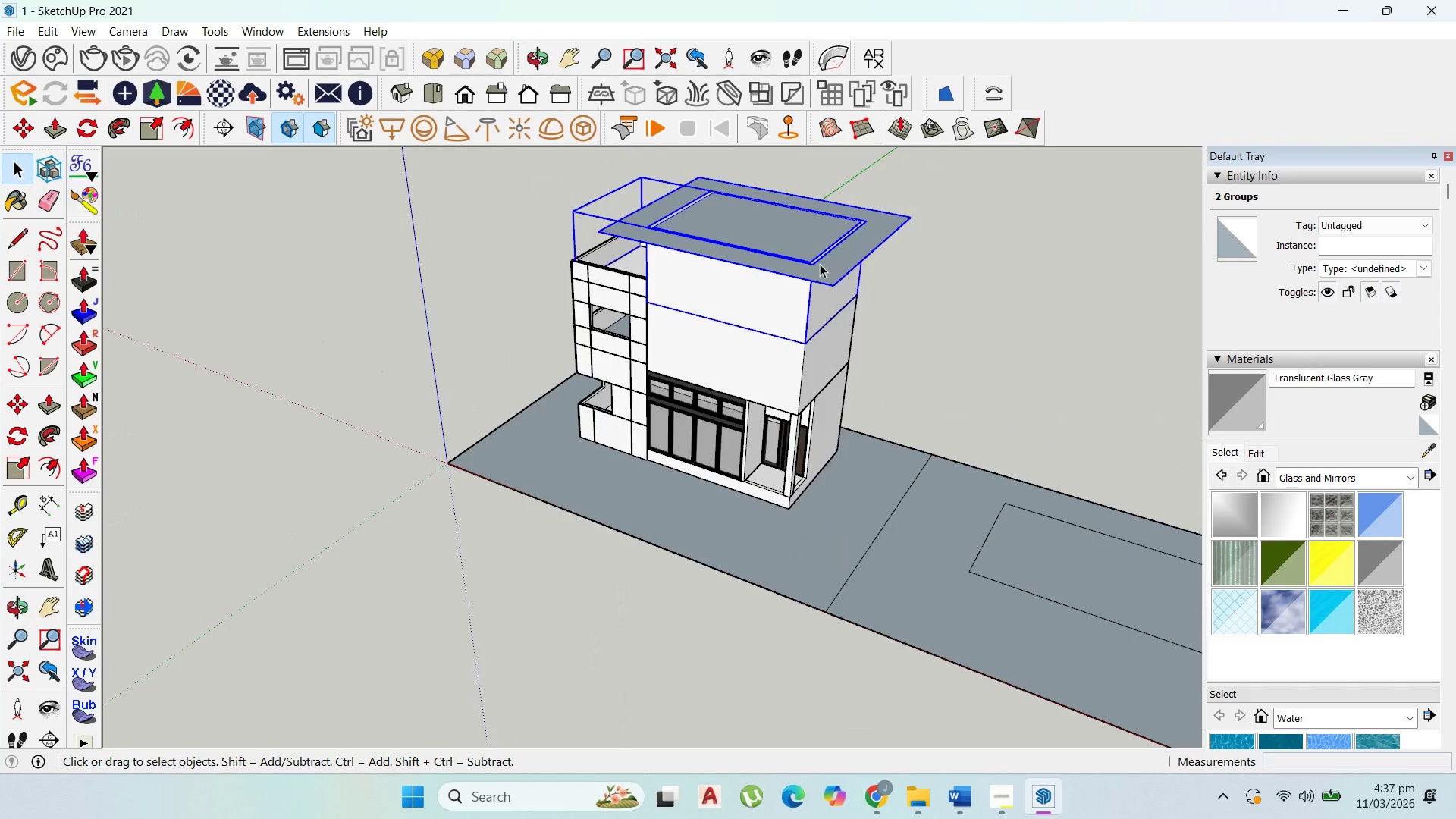 
right_click([820, 264])
 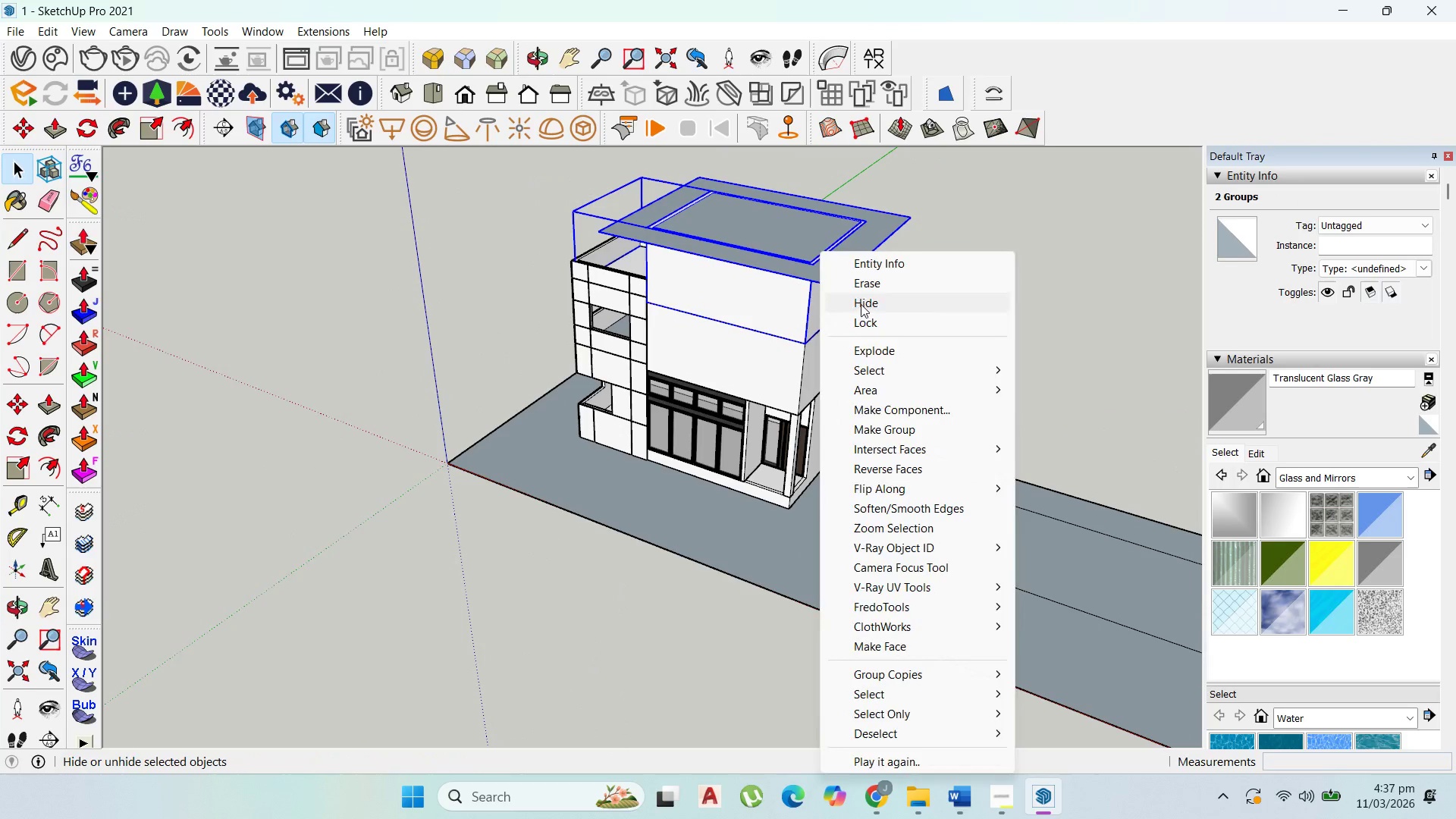 
left_click([861, 304])
 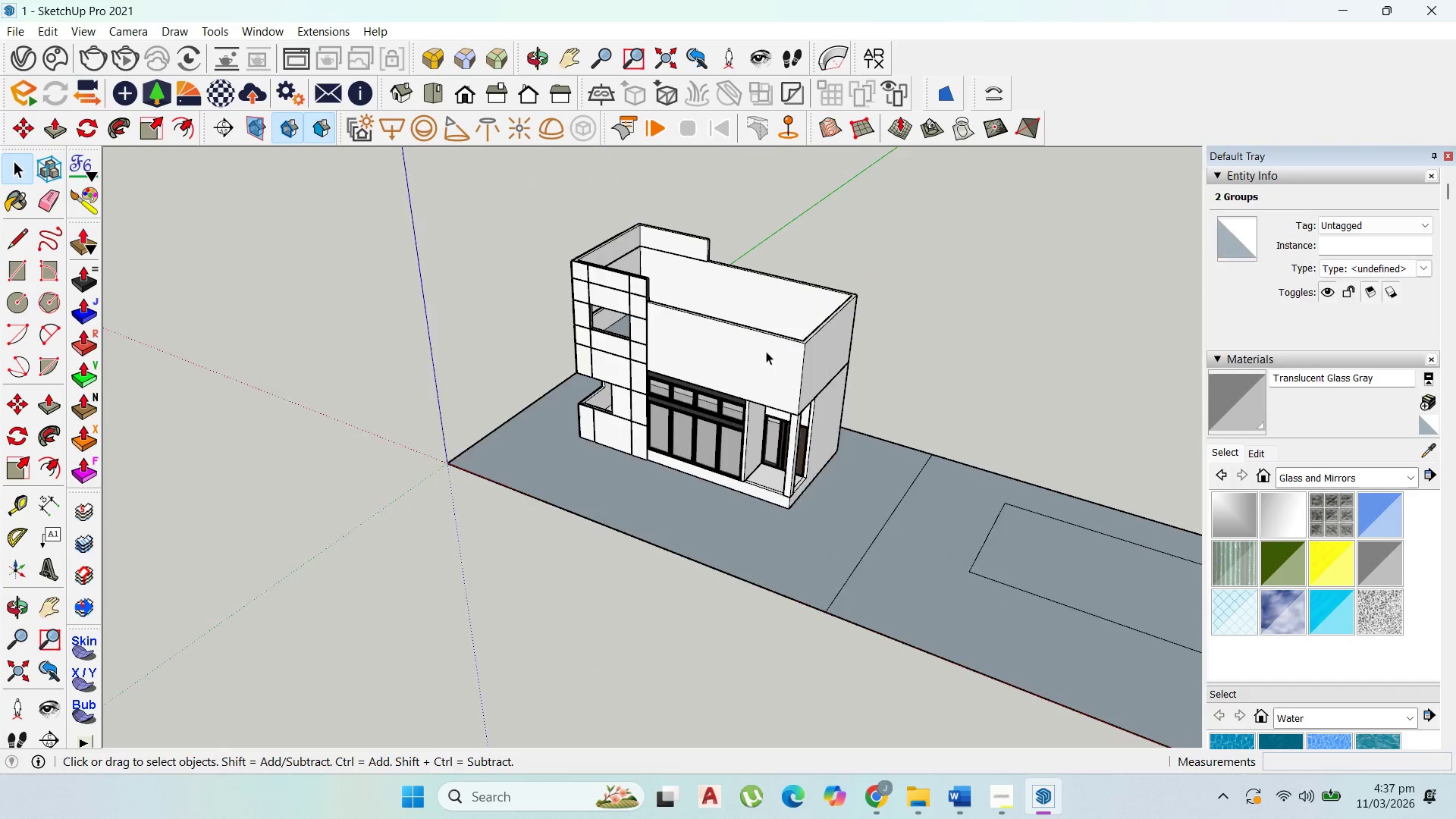 
scroll: coordinate [765, 362], scroll_direction: up, amount: 3.0
 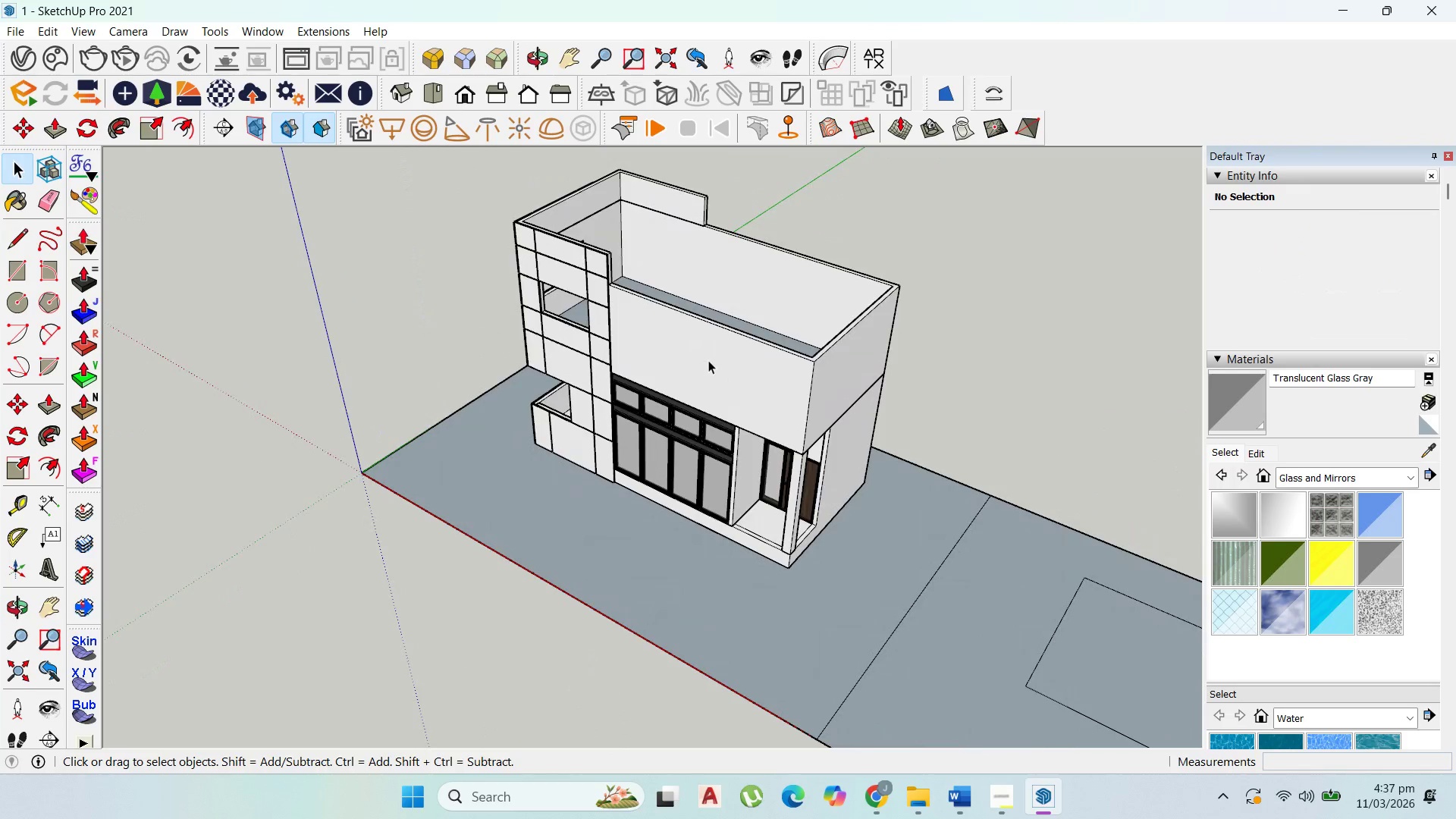 
left_click([708, 360])
 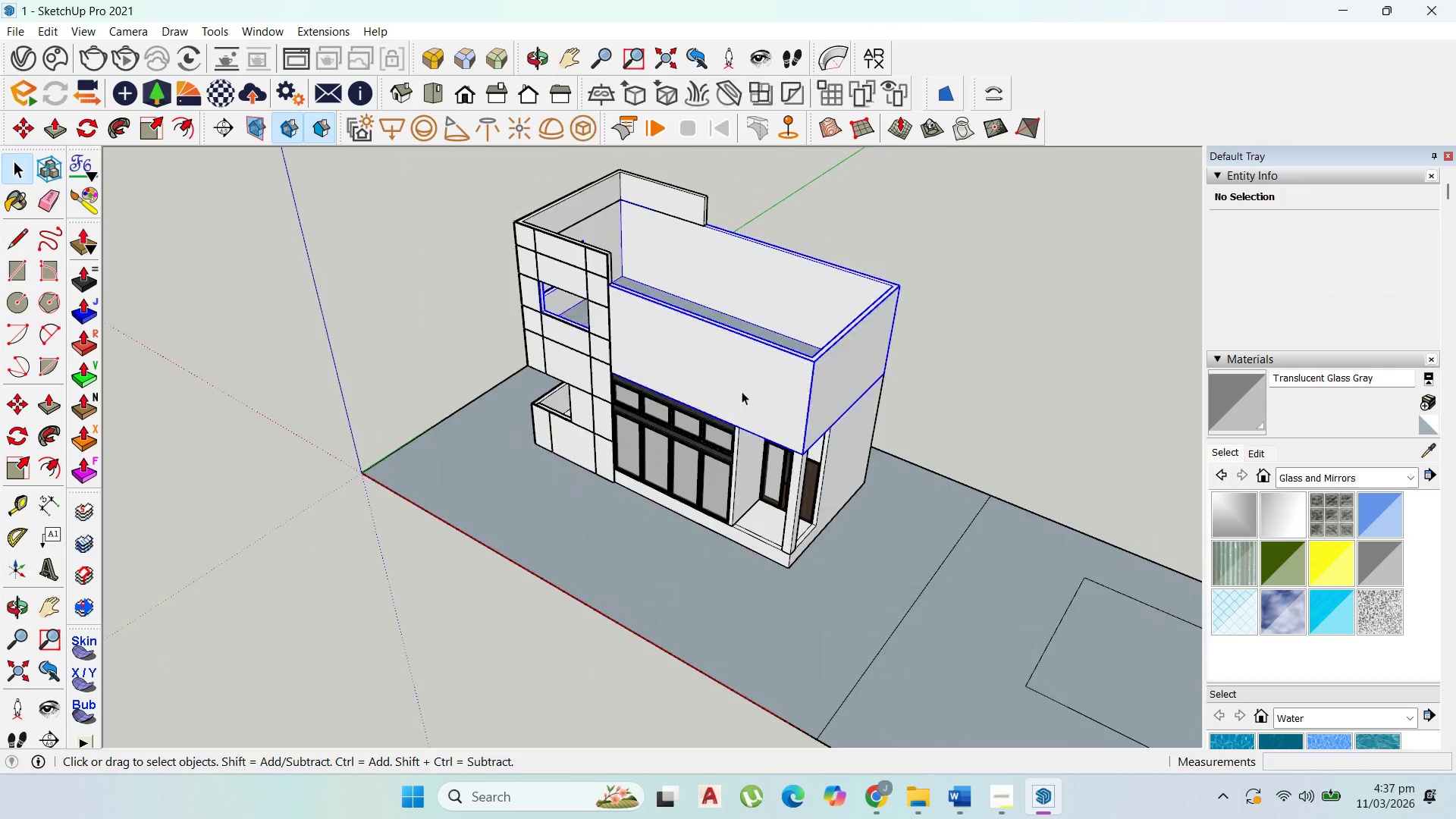 
scroll: coordinate [744, 397], scroll_direction: up, amount: 2.0
 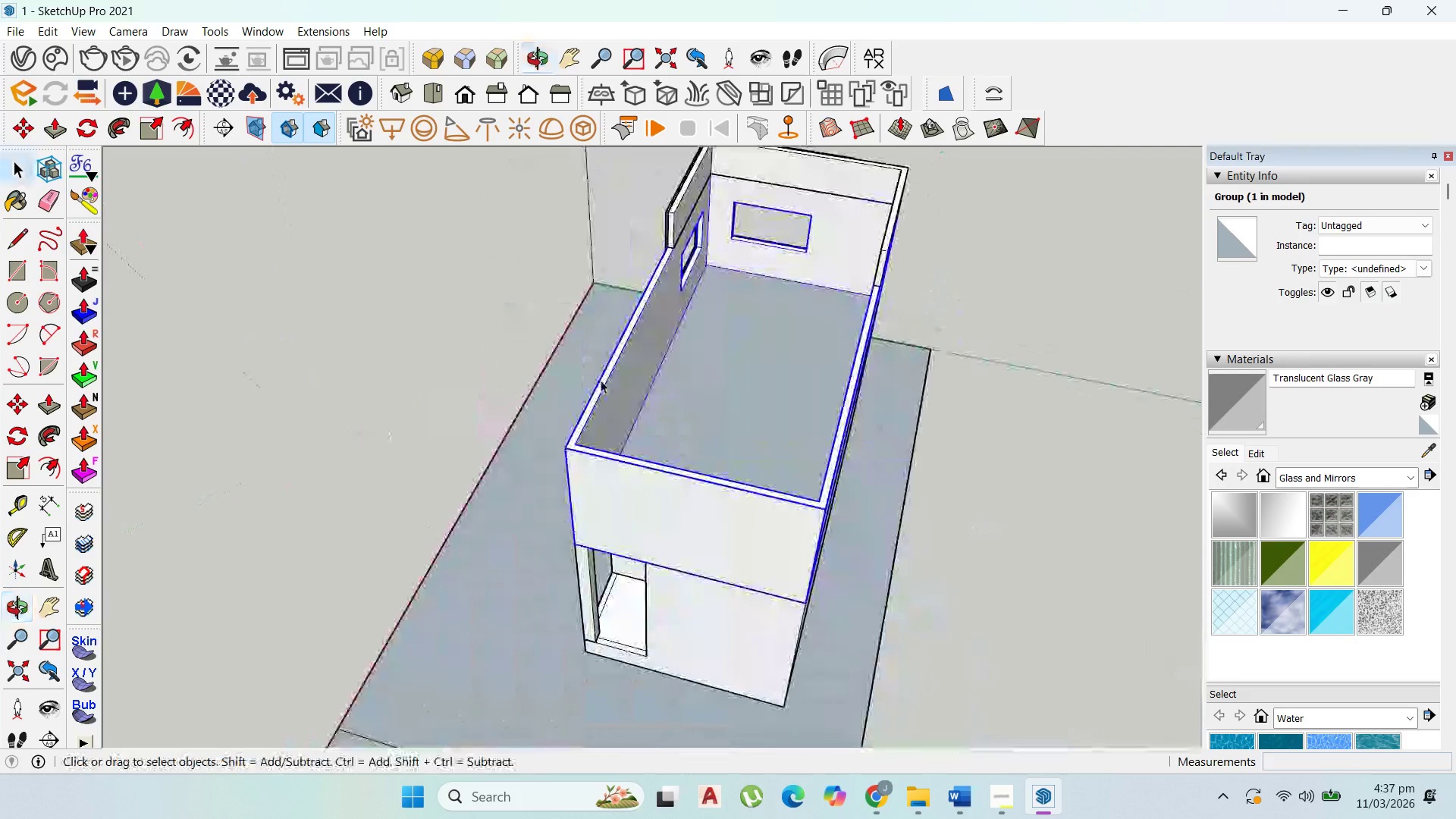 
double_click([651, 369])
 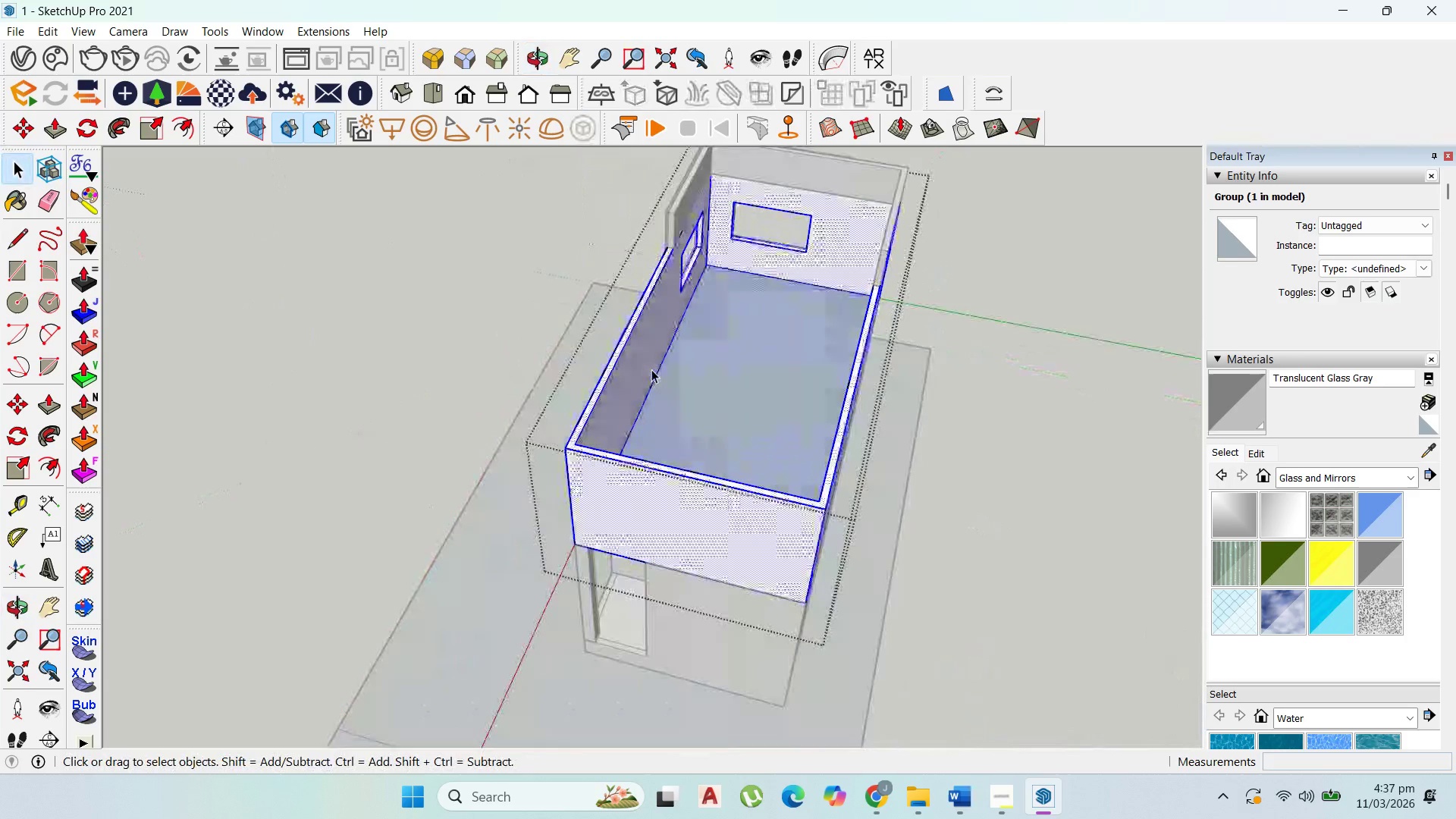 
triple_click([651, 369])
 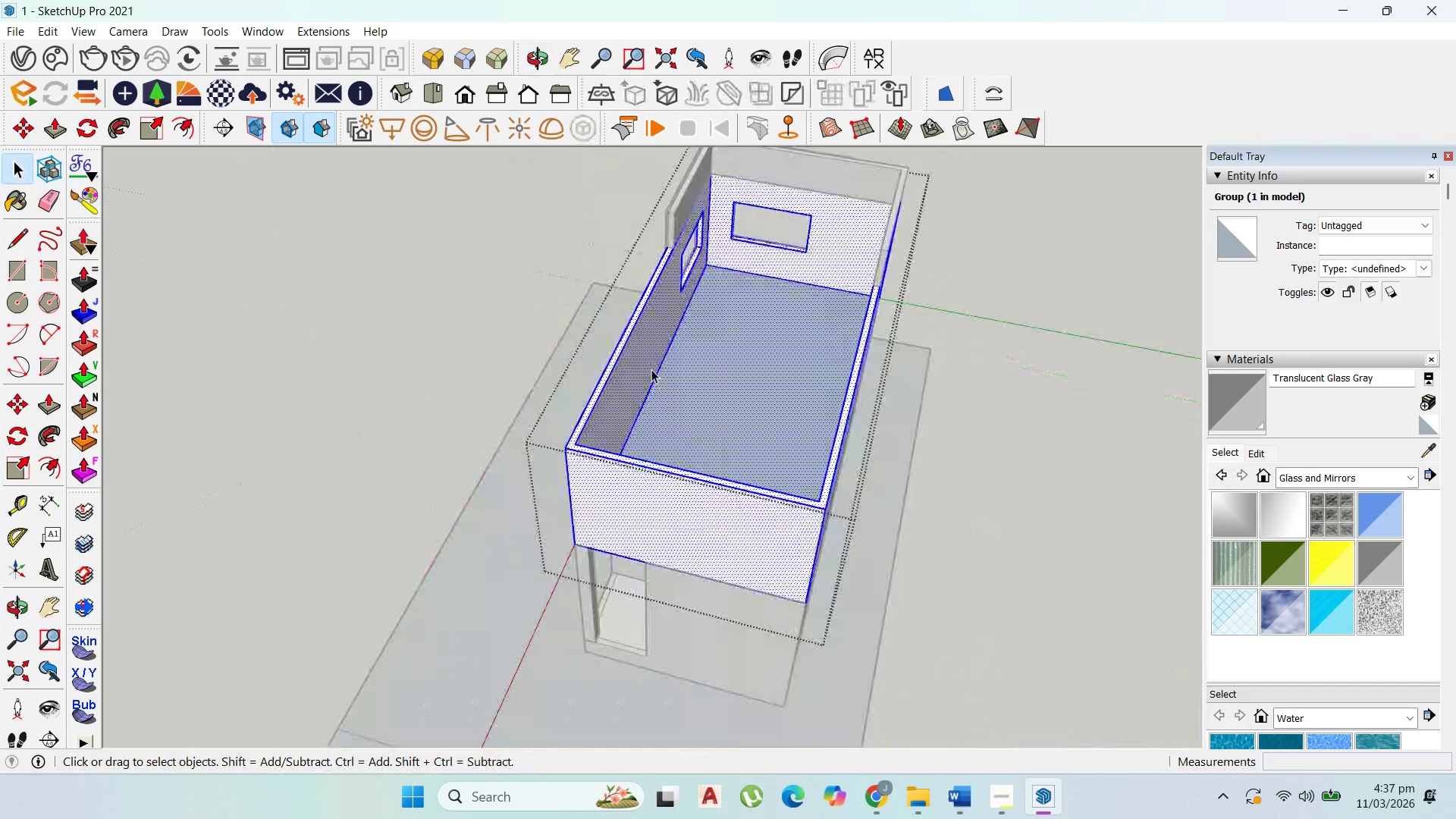 
triple_click([651, 369])
 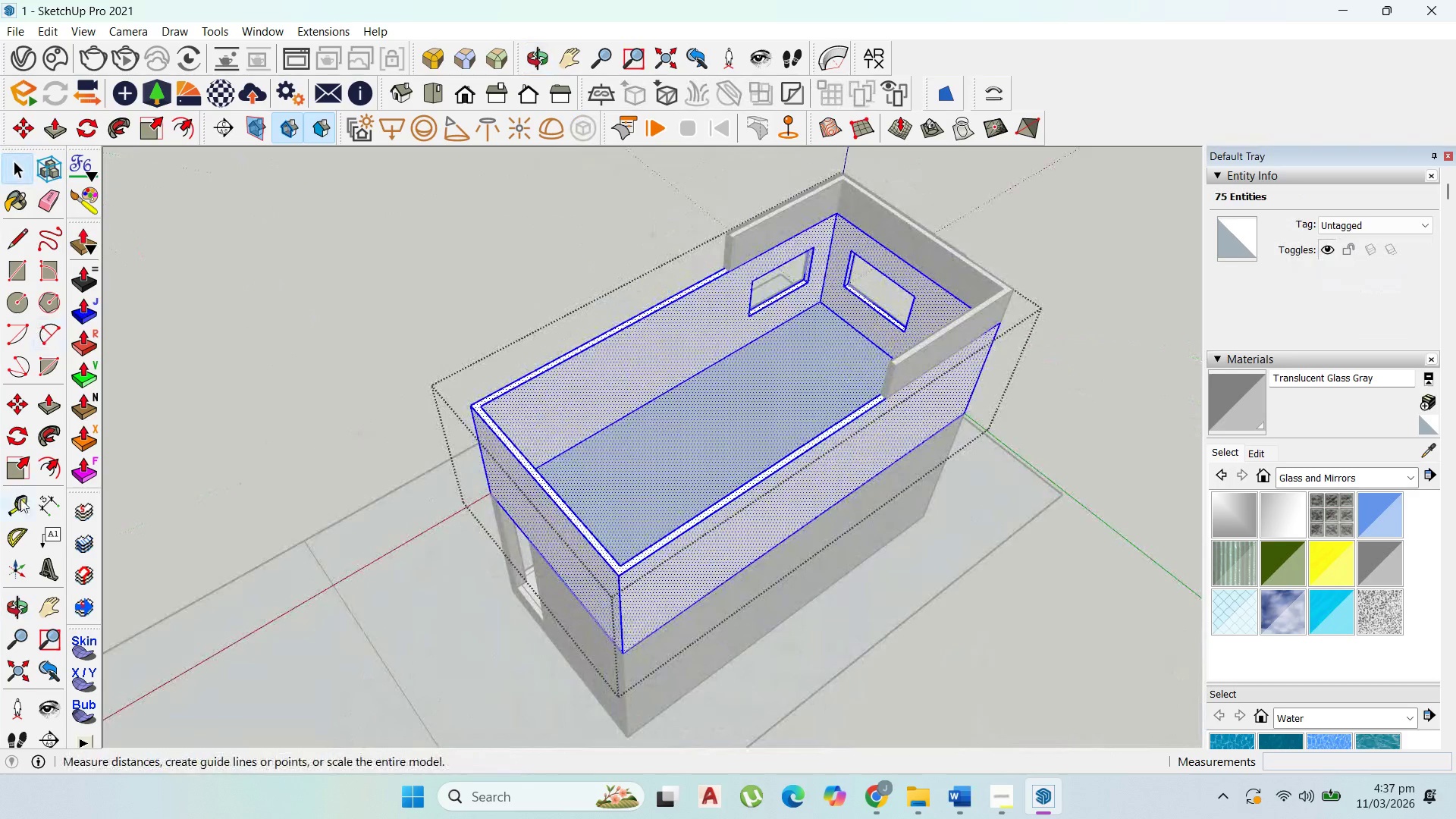 
scroll: coordinate [846, 291], scroll_direction: up, amount: 8.0
 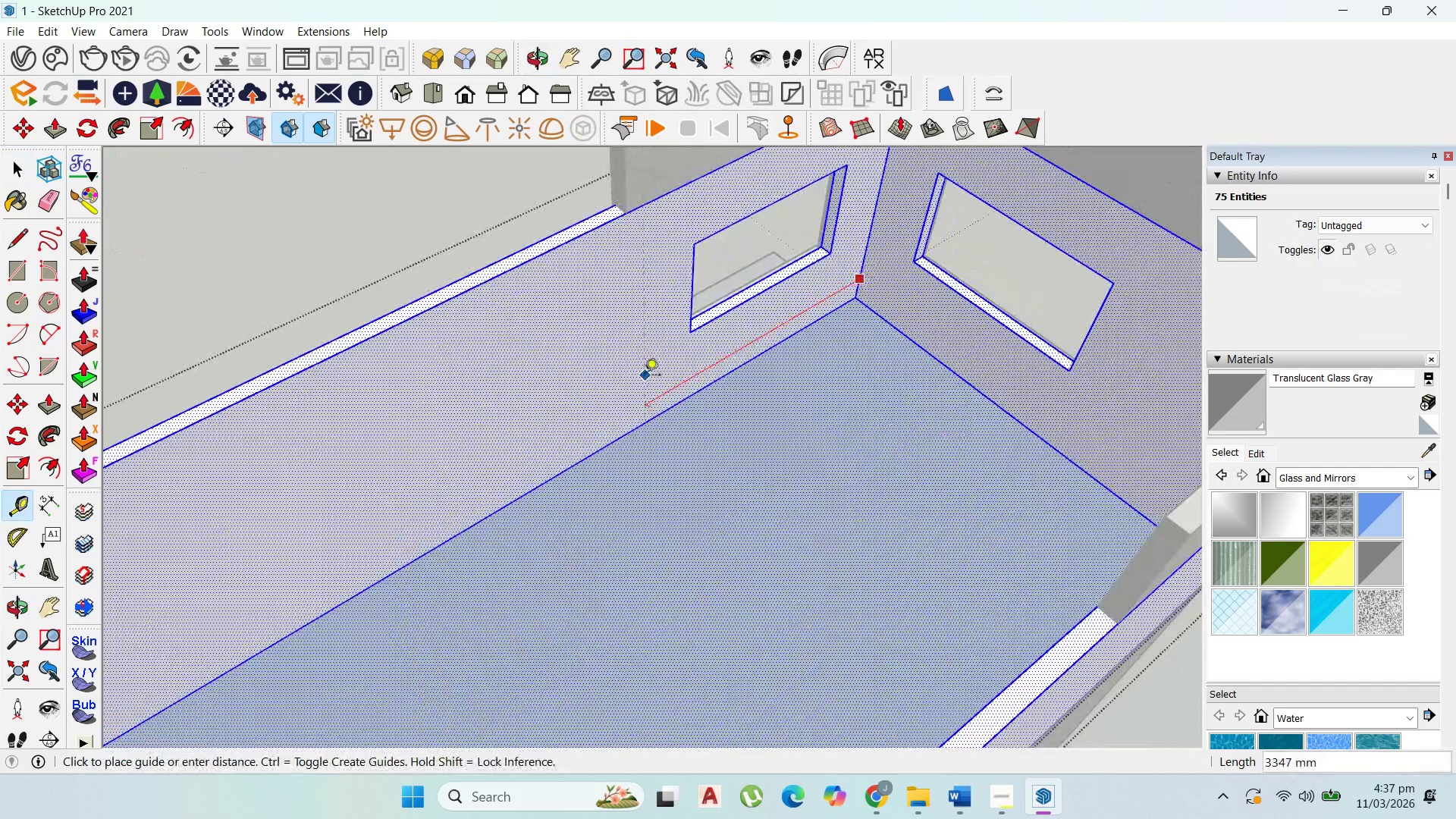 
hold_key(key=ShiftLeft, duration=1.23)
scroll: coordinate [1072, 541], scroll_direction: down, amount: 3.0
 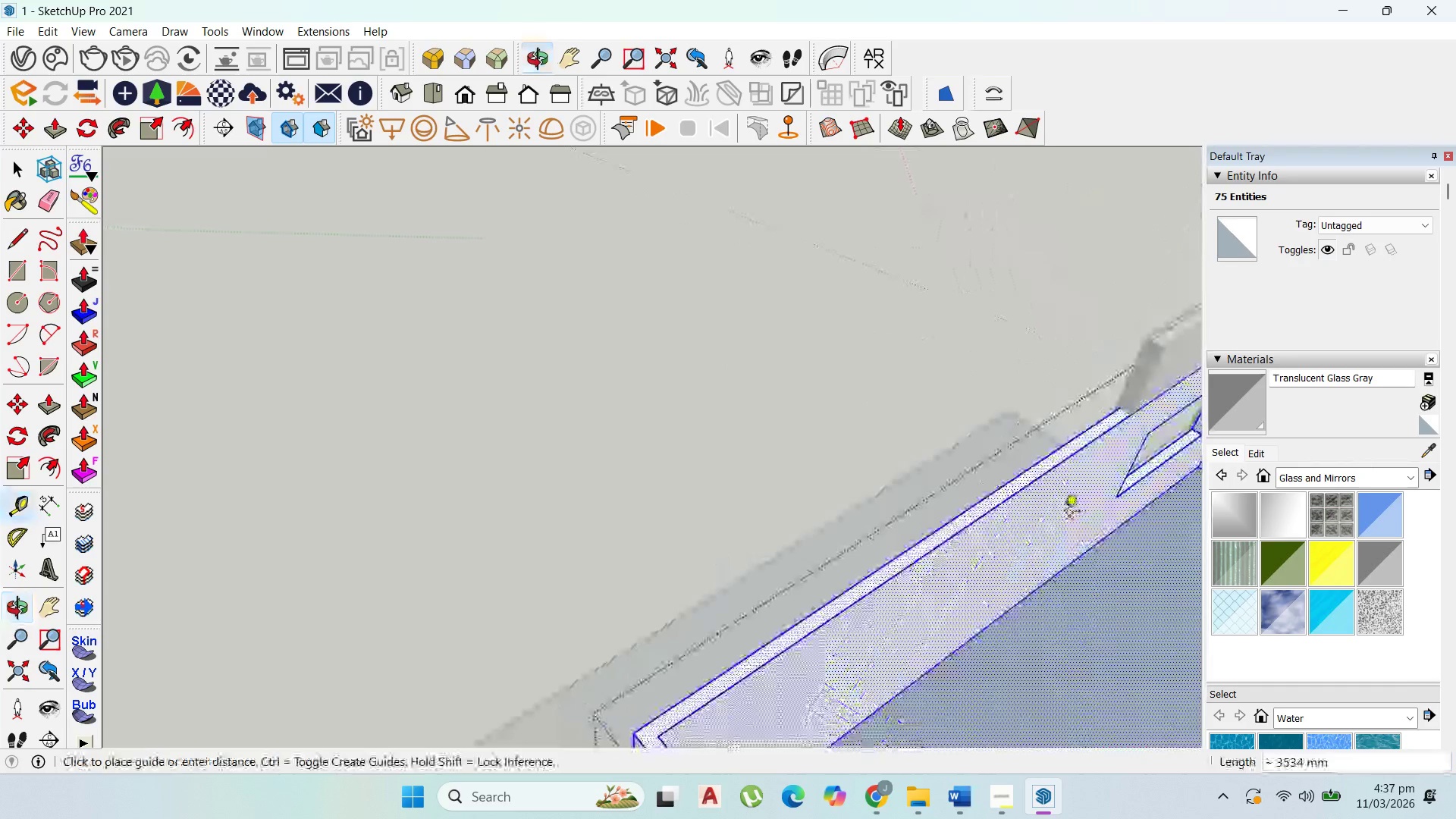 
hold_key(key=ShiftLeft, duration=1.5)
scroll: coordinate [1134, 421], scroll_direction: up, amount: 4.0
 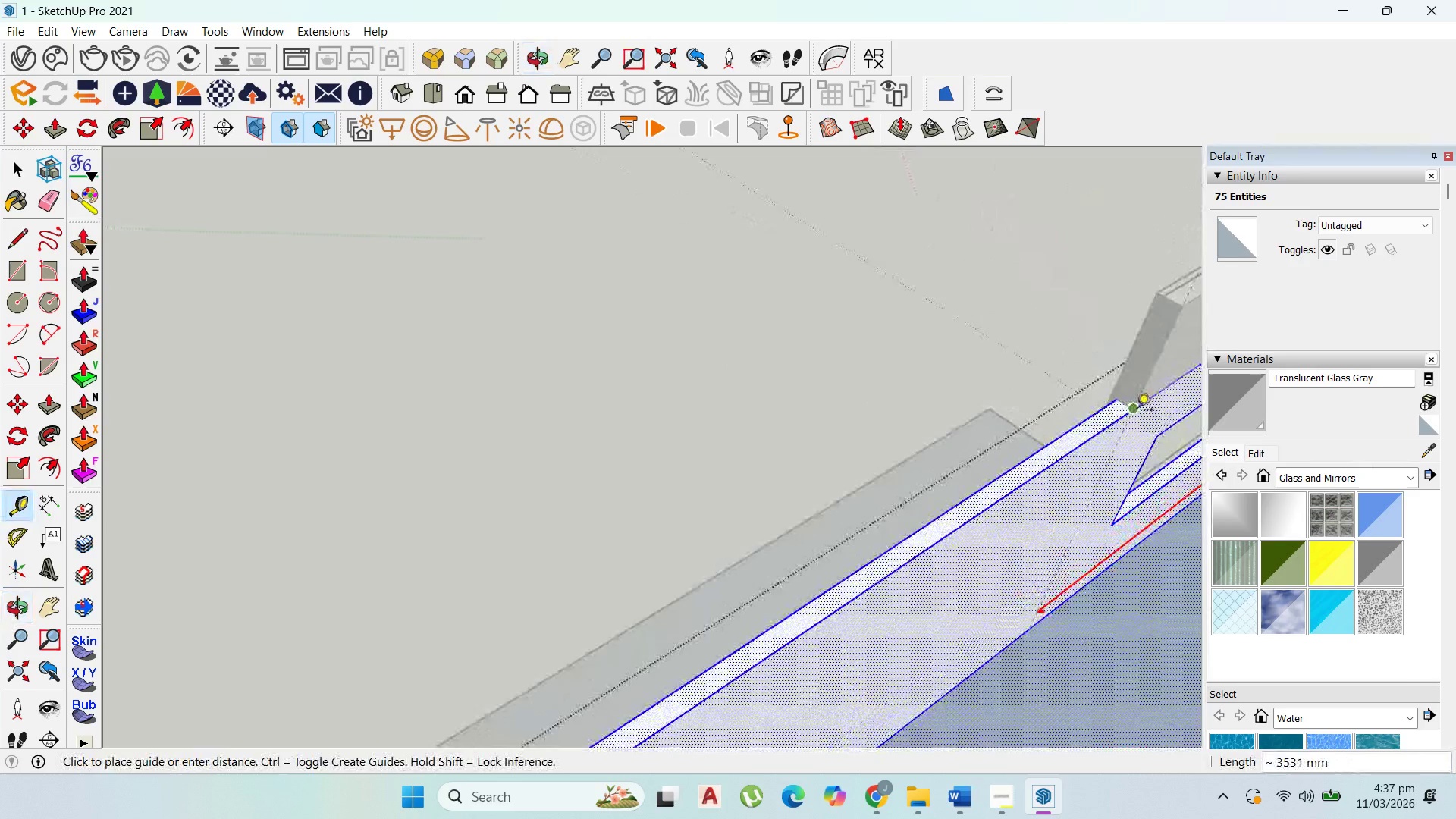 
hold_key(key=ShiftLeft, duration=1.5)
 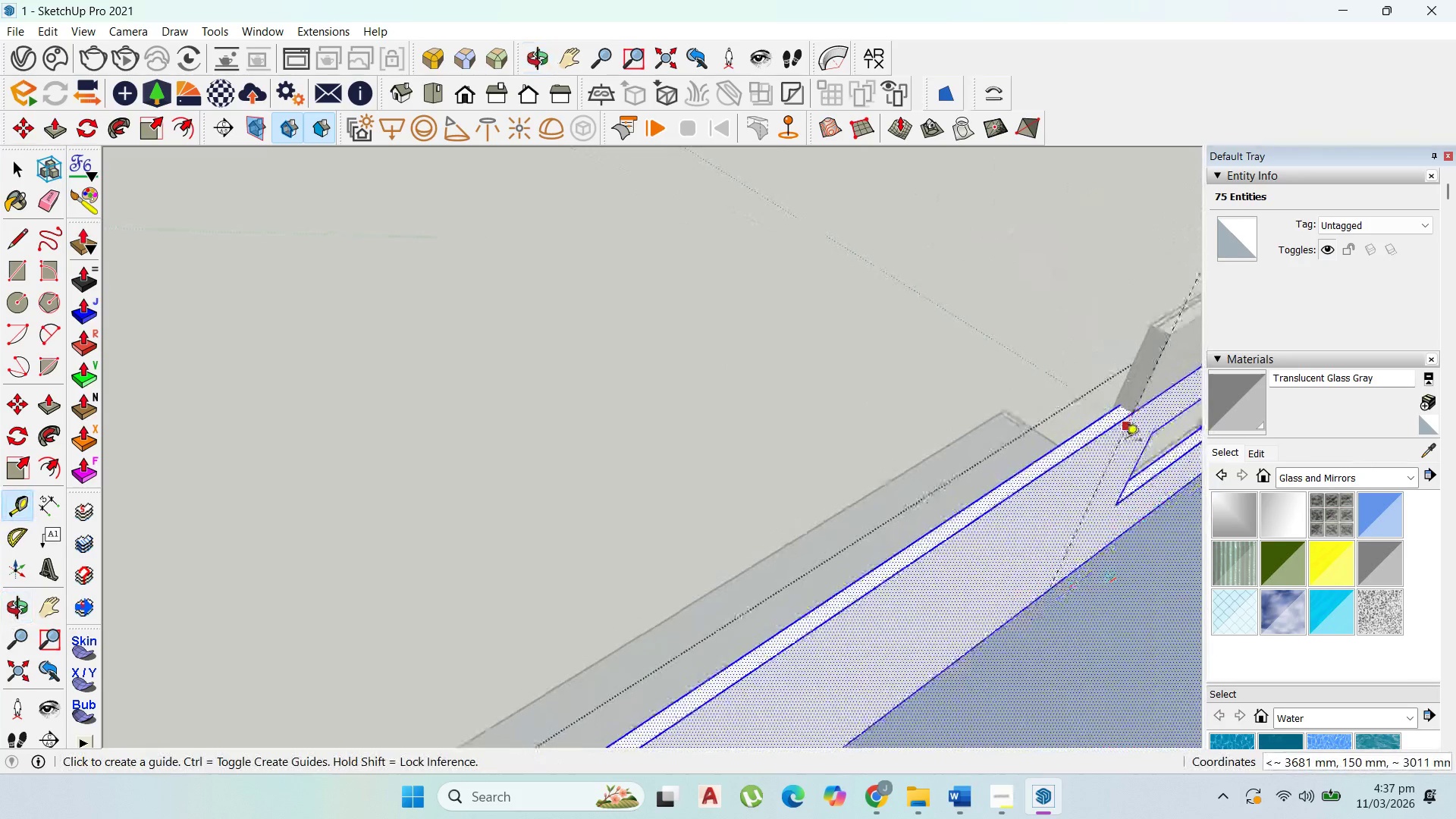 
hold_key(key=ShiftLeft, duration=0.48)
left_click([1143, 399])
 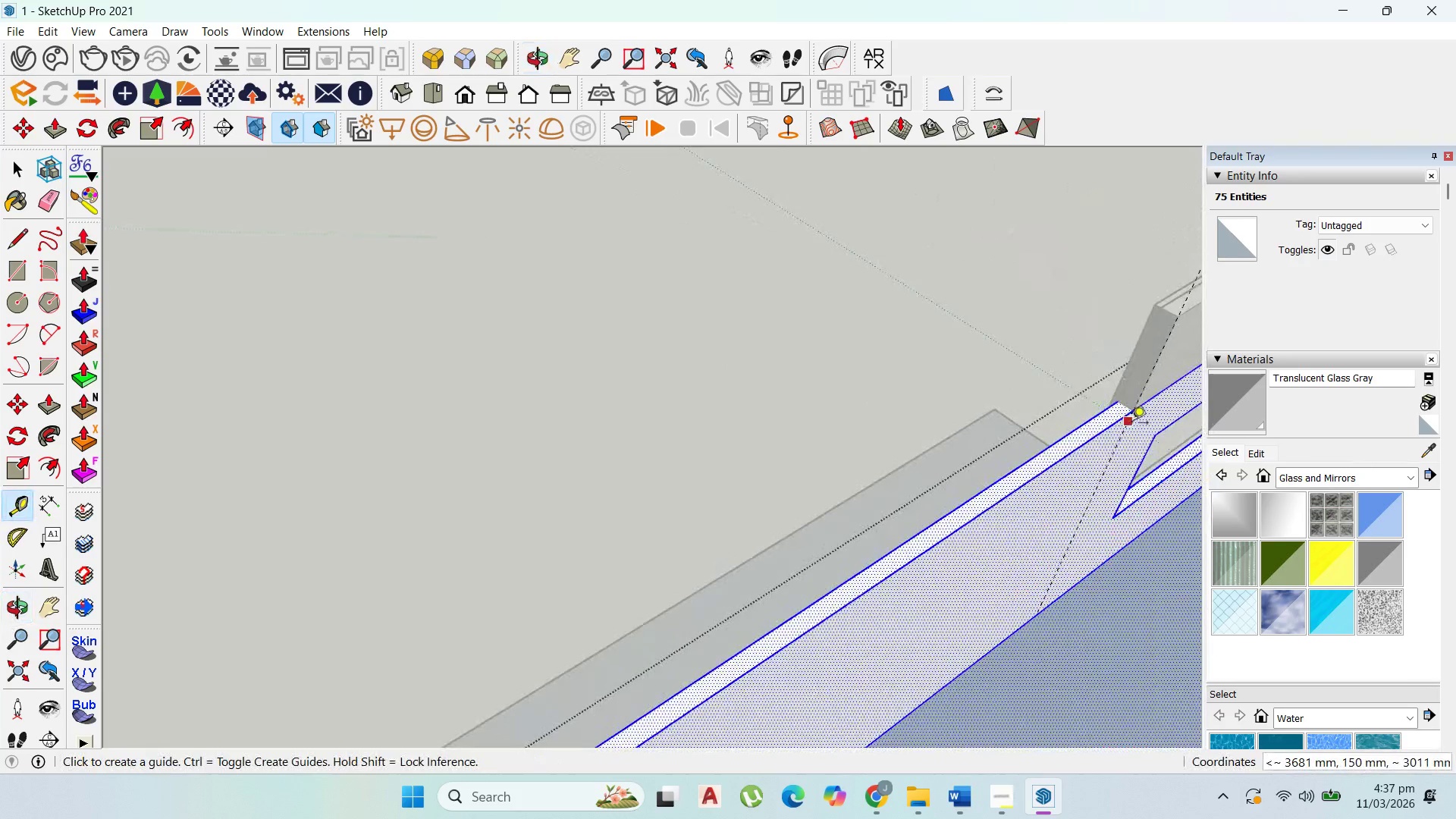 
scroll: coordinate [1118, 471], scroll_direction: down, amount: 5.0
 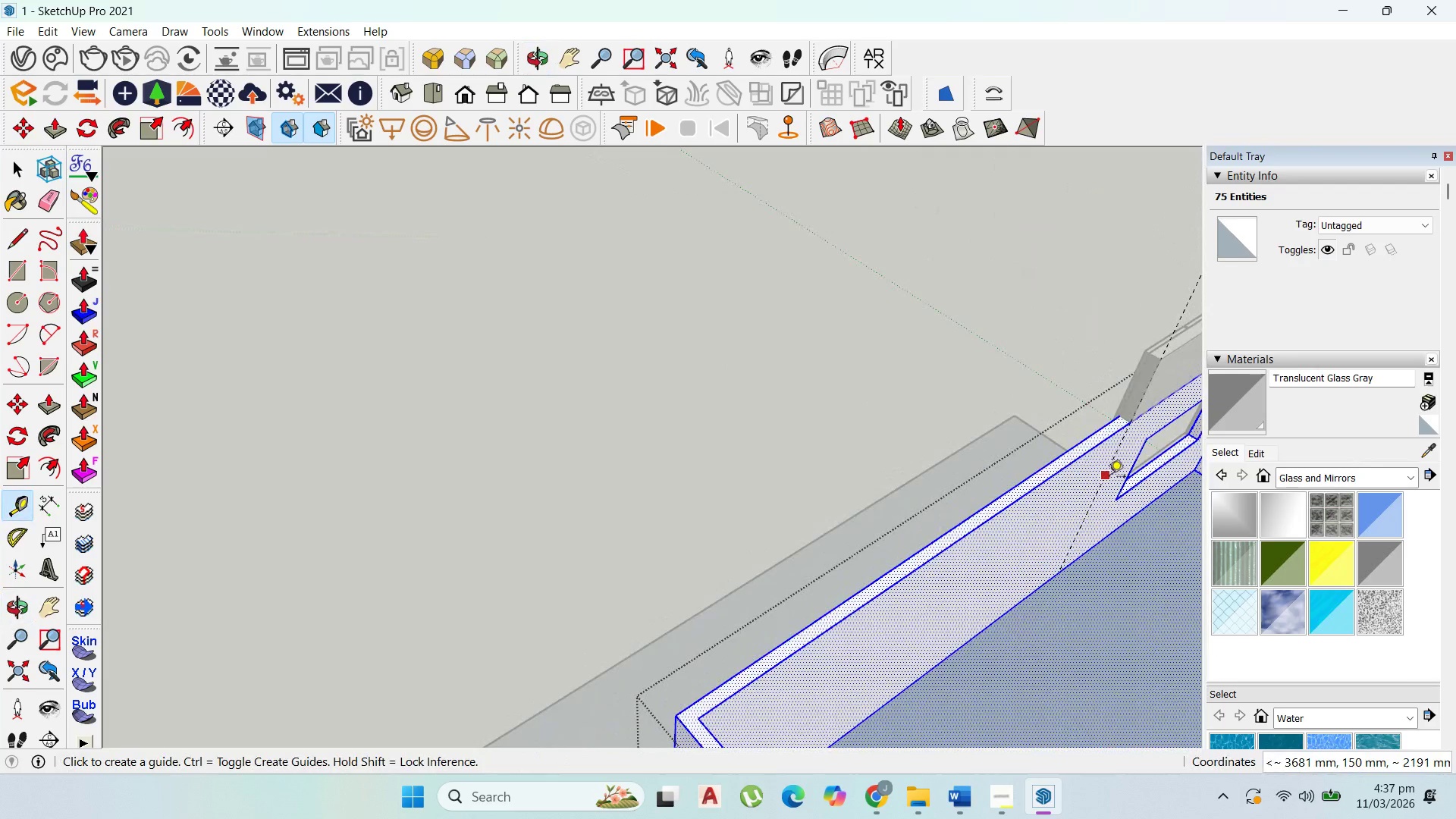 
left_click([1109, 478])
 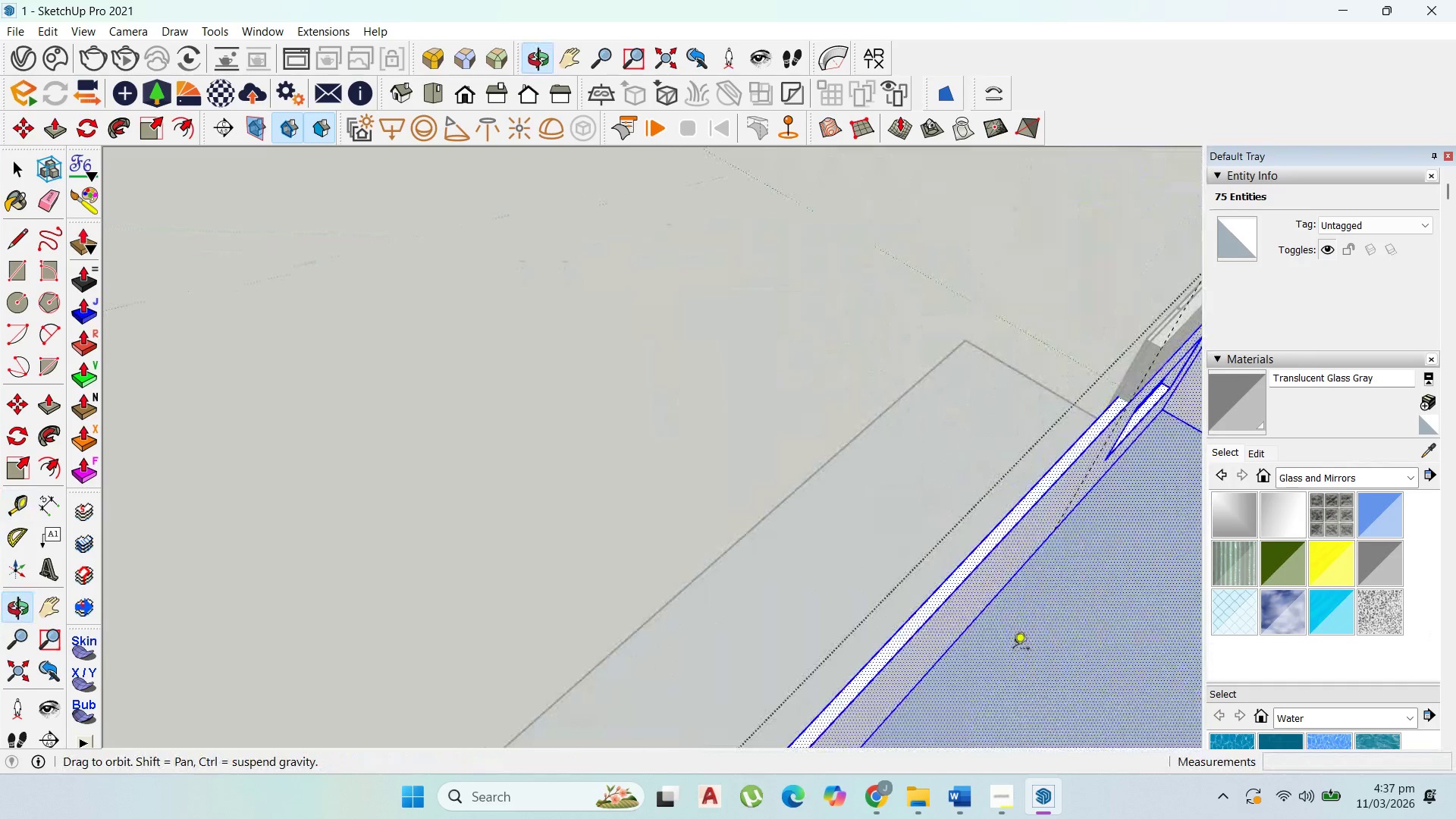 
hold_key(key=ShiftLeft, duration=1.52)
scroll: coordinate [921, 649], scroll_direction: down, amount: 1.0
 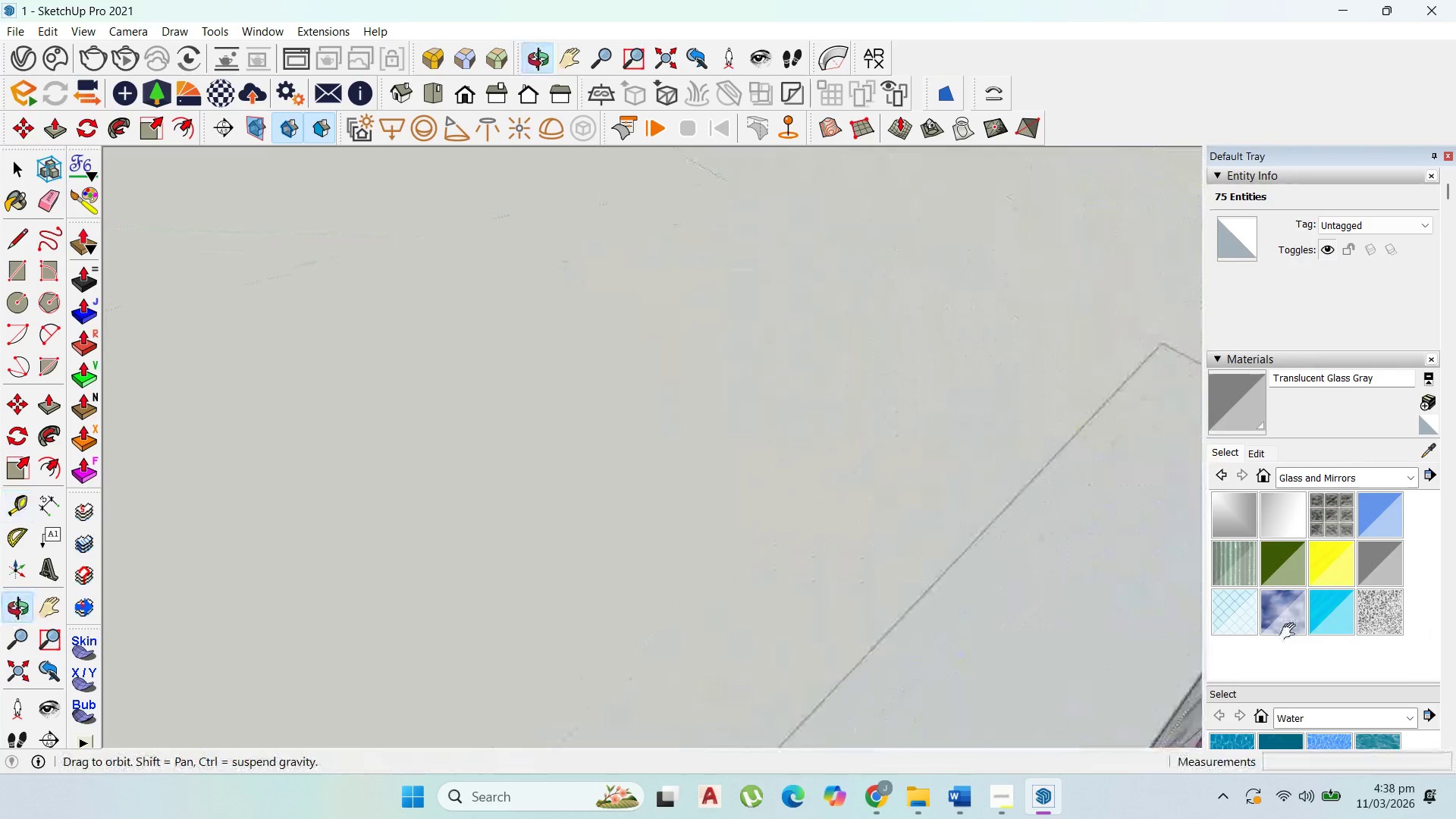 
hold_key(key=ShiftLeft, duration=1.5)
 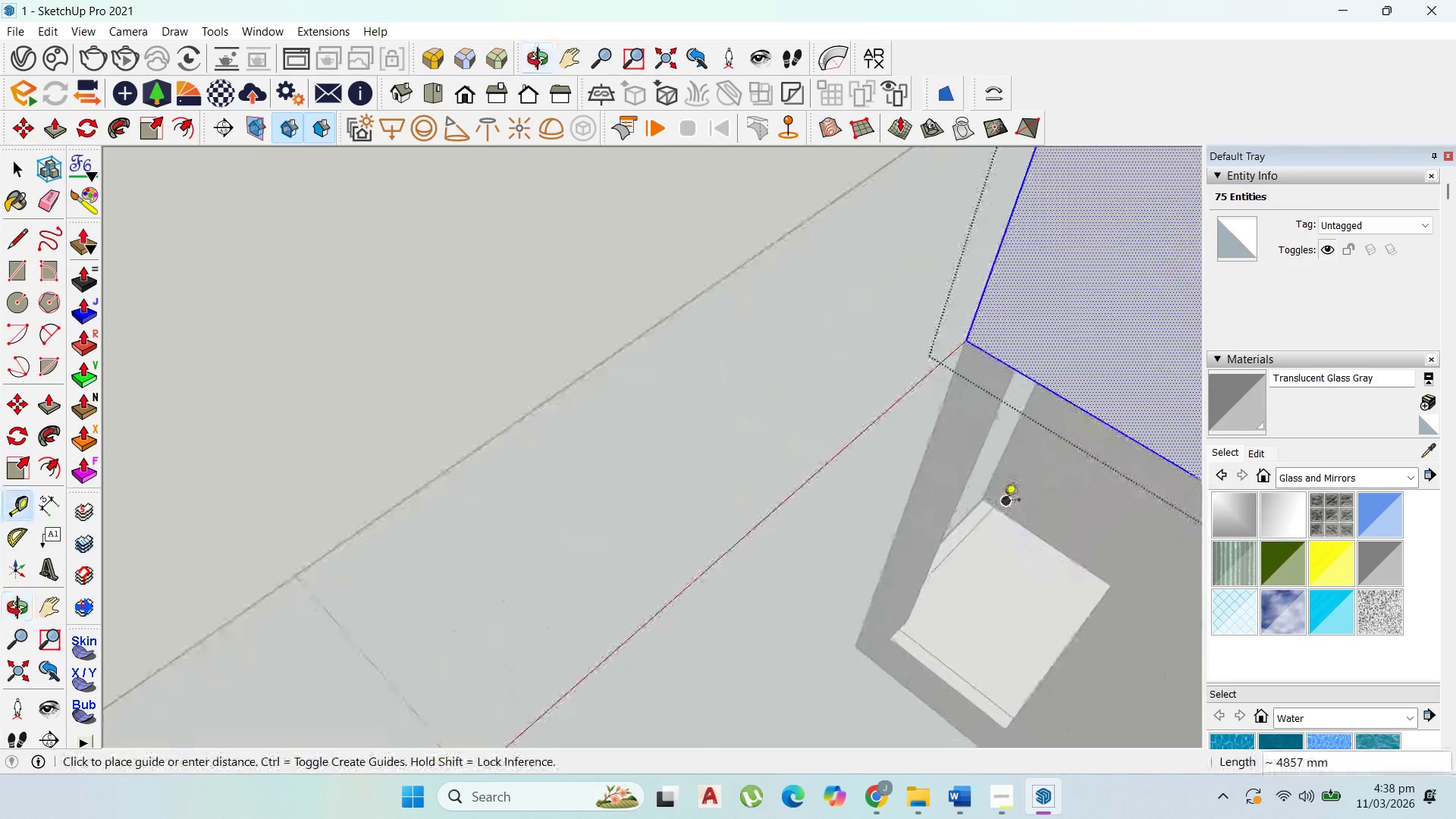 
hold_key(key=ShiftLeft, duration=1.48)
 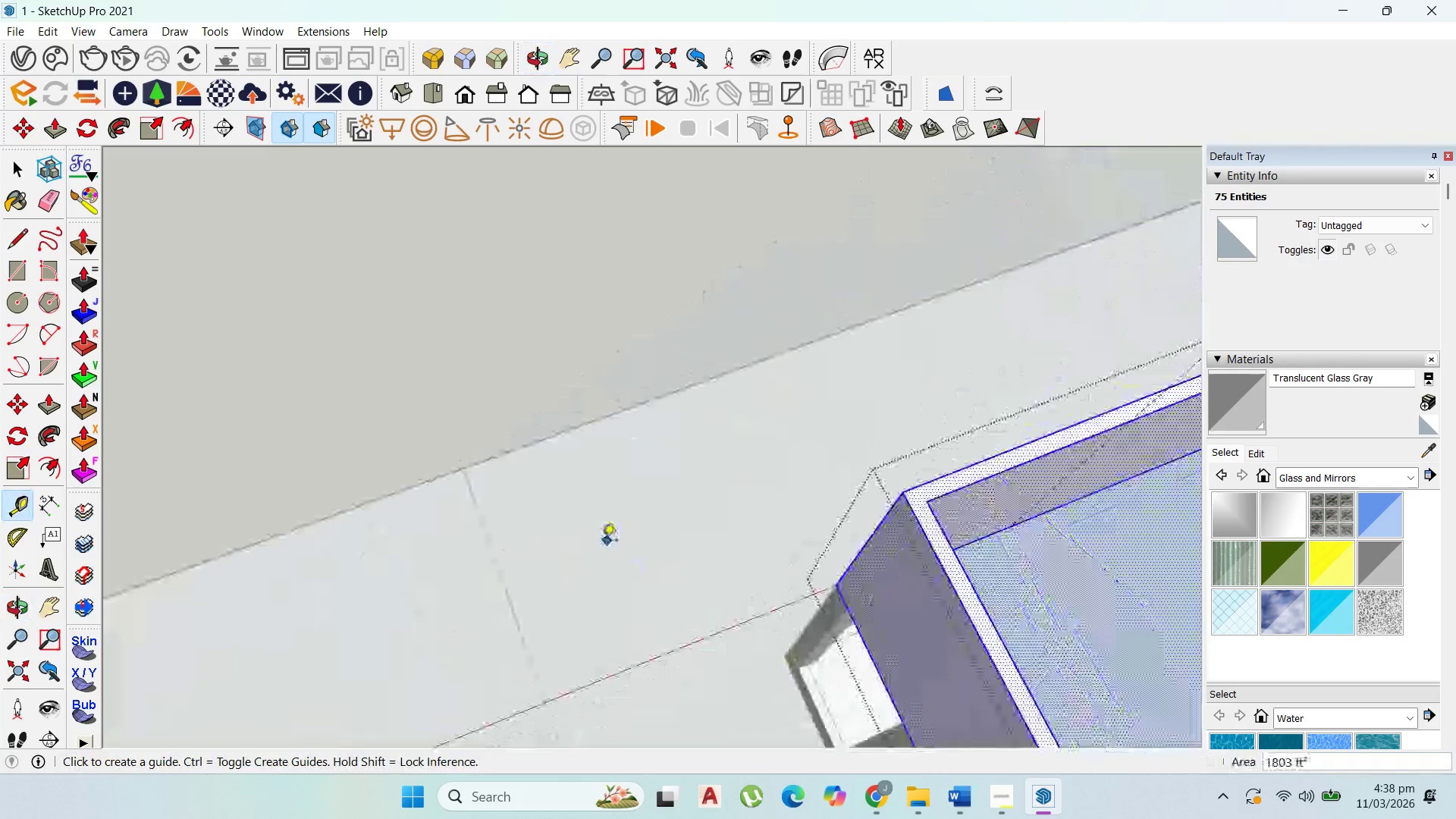 
scroll: coordinate [1042, 608], scroll_direction: up, amount: 5.0
 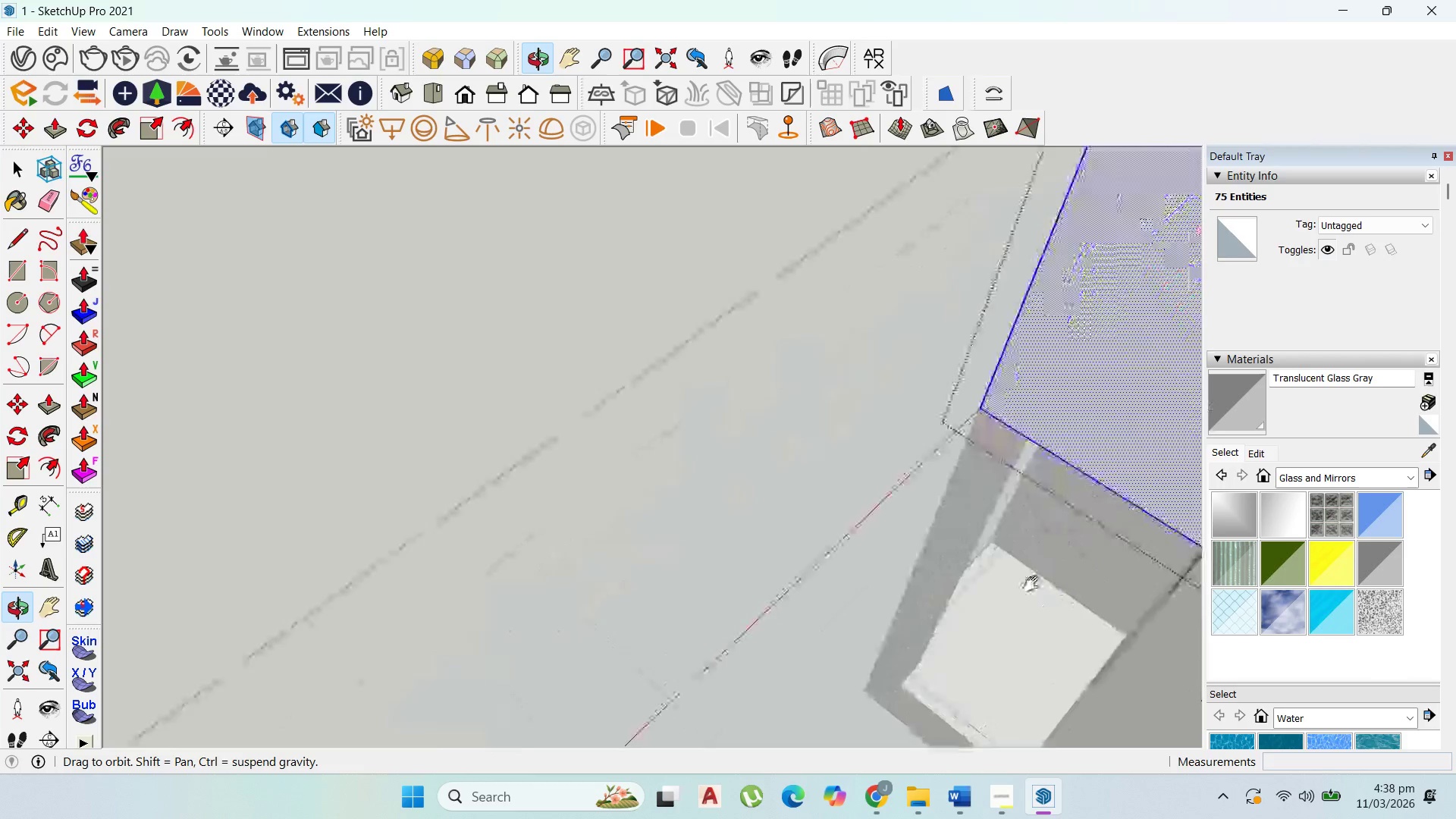 
left_click([994, 507])
 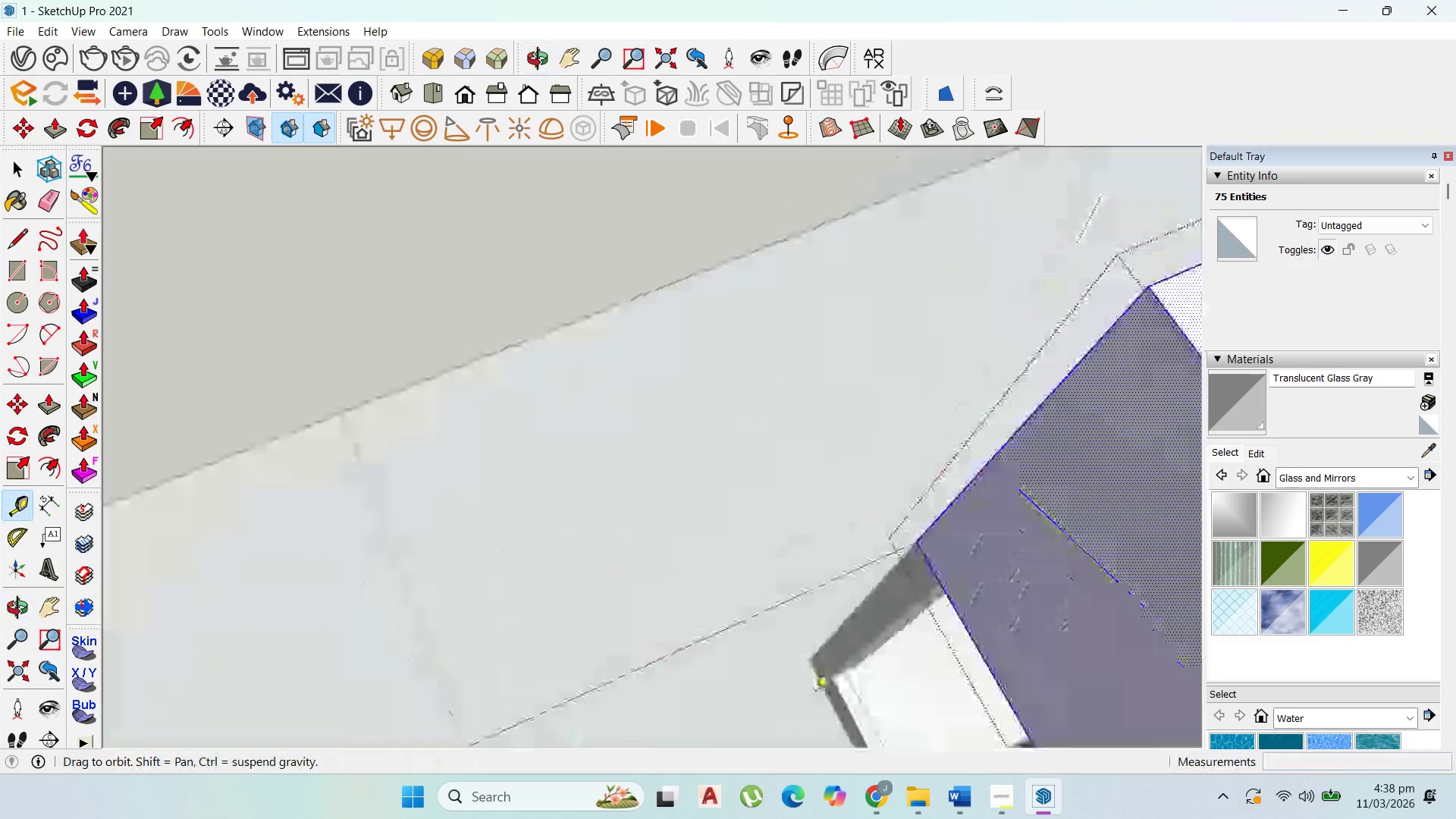 
scroll: coordinate [601, 541], scroll_direction: down, amount: 8.0
 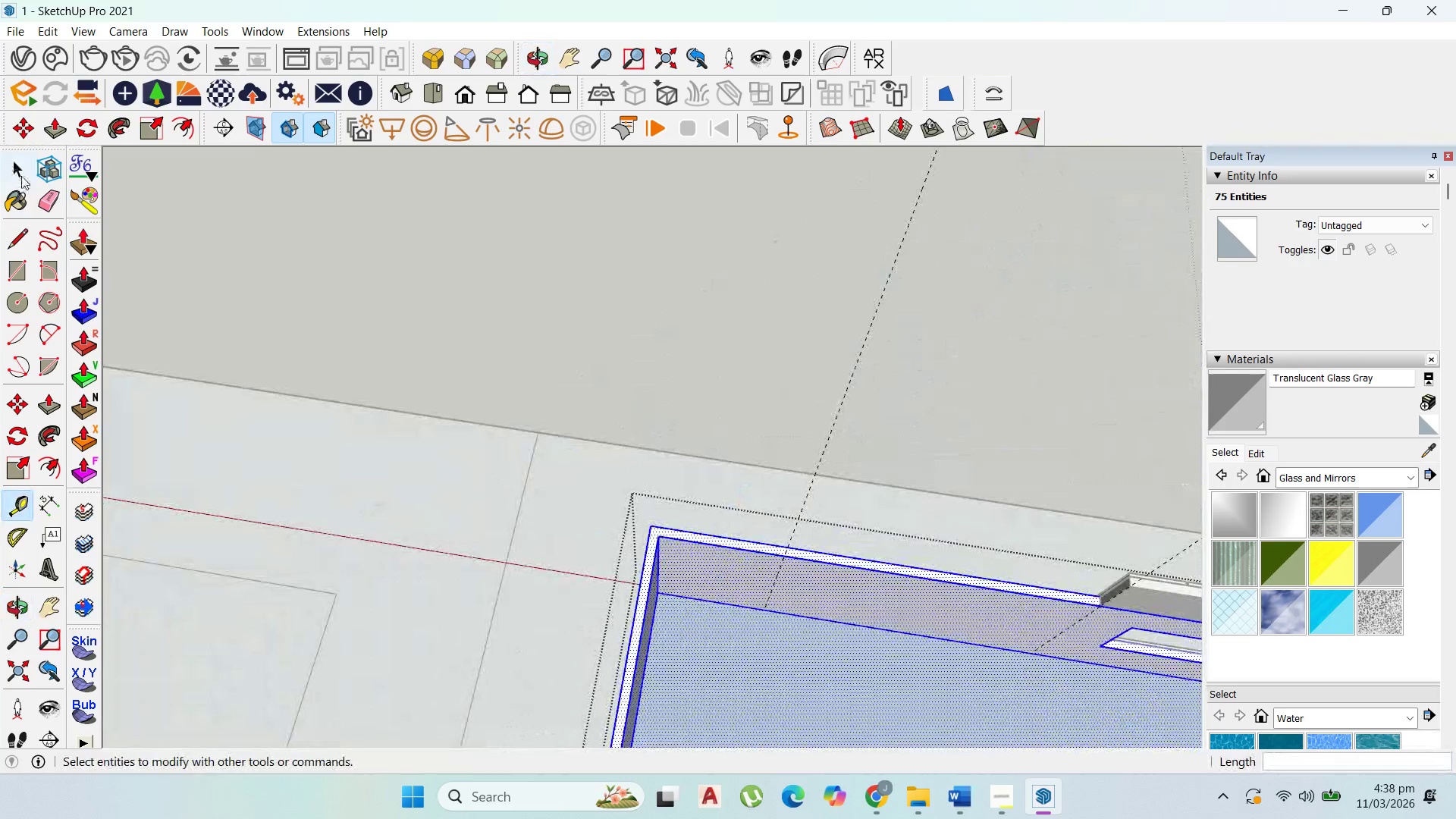 
left_click_drag(start_coordinate=[14, 268], to_coordinate=[20, 277])
 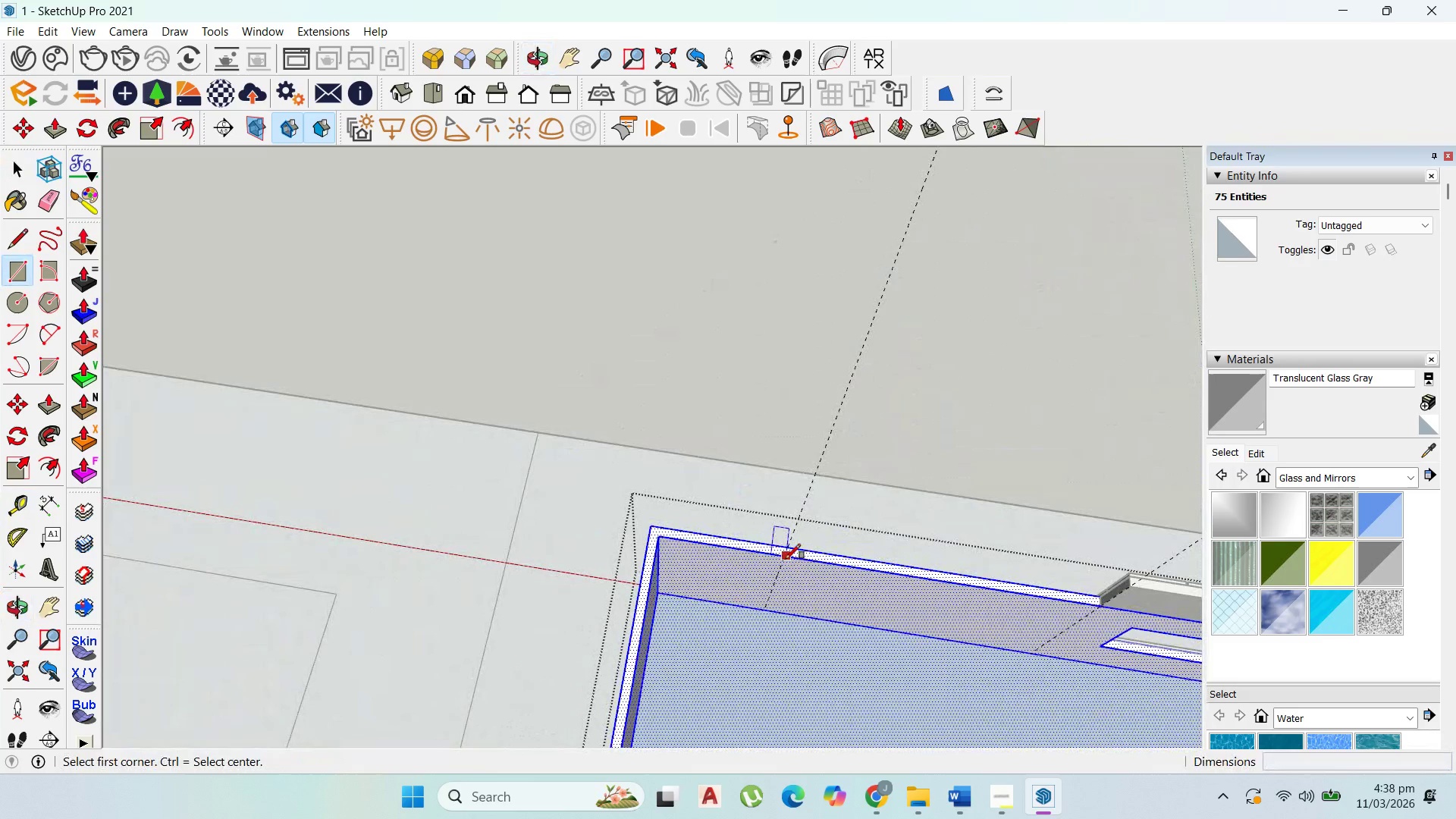 
left_click([786, 559])
 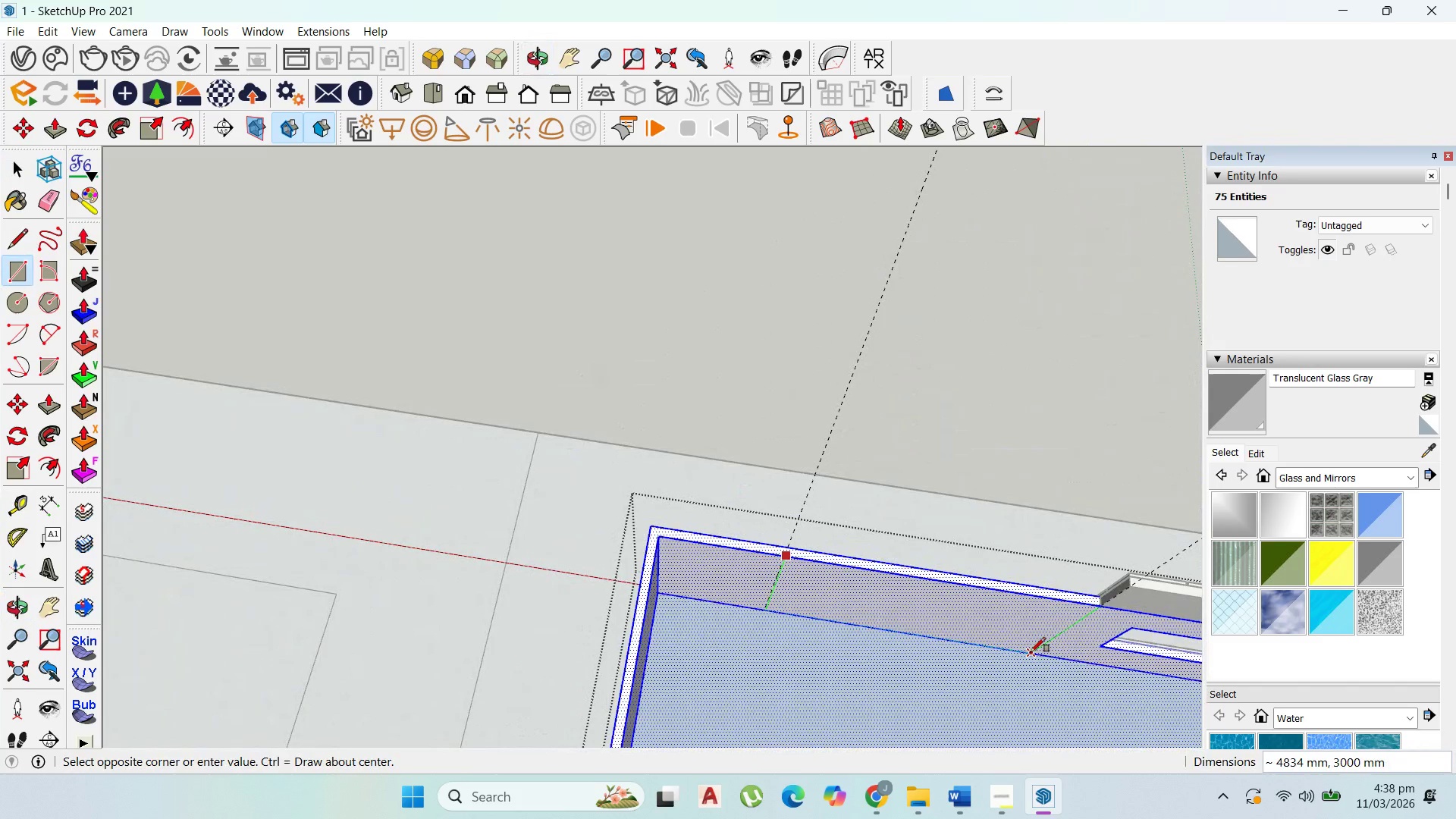 
left_click([1031, 652])
 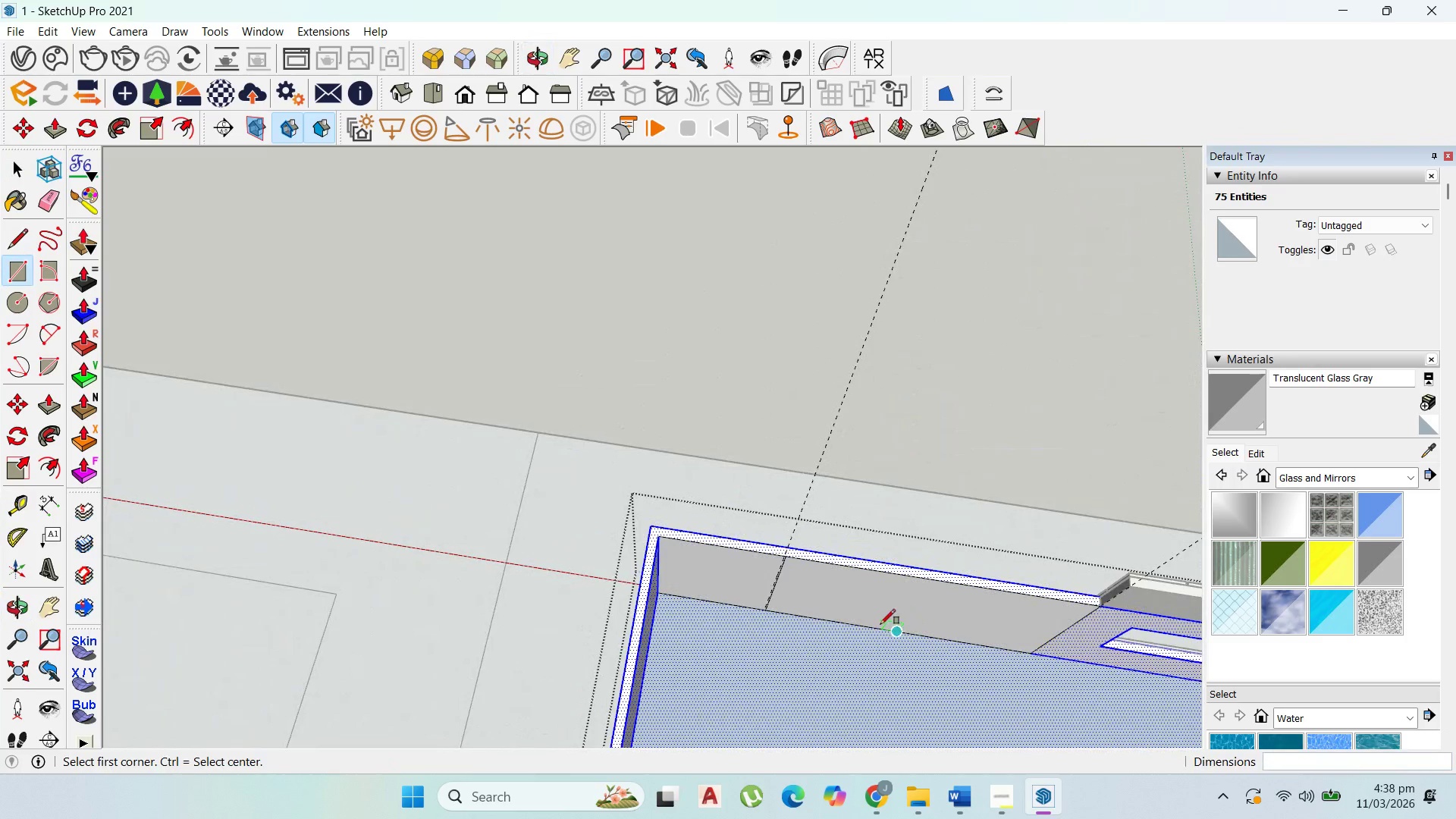 
key(Control+Z)
 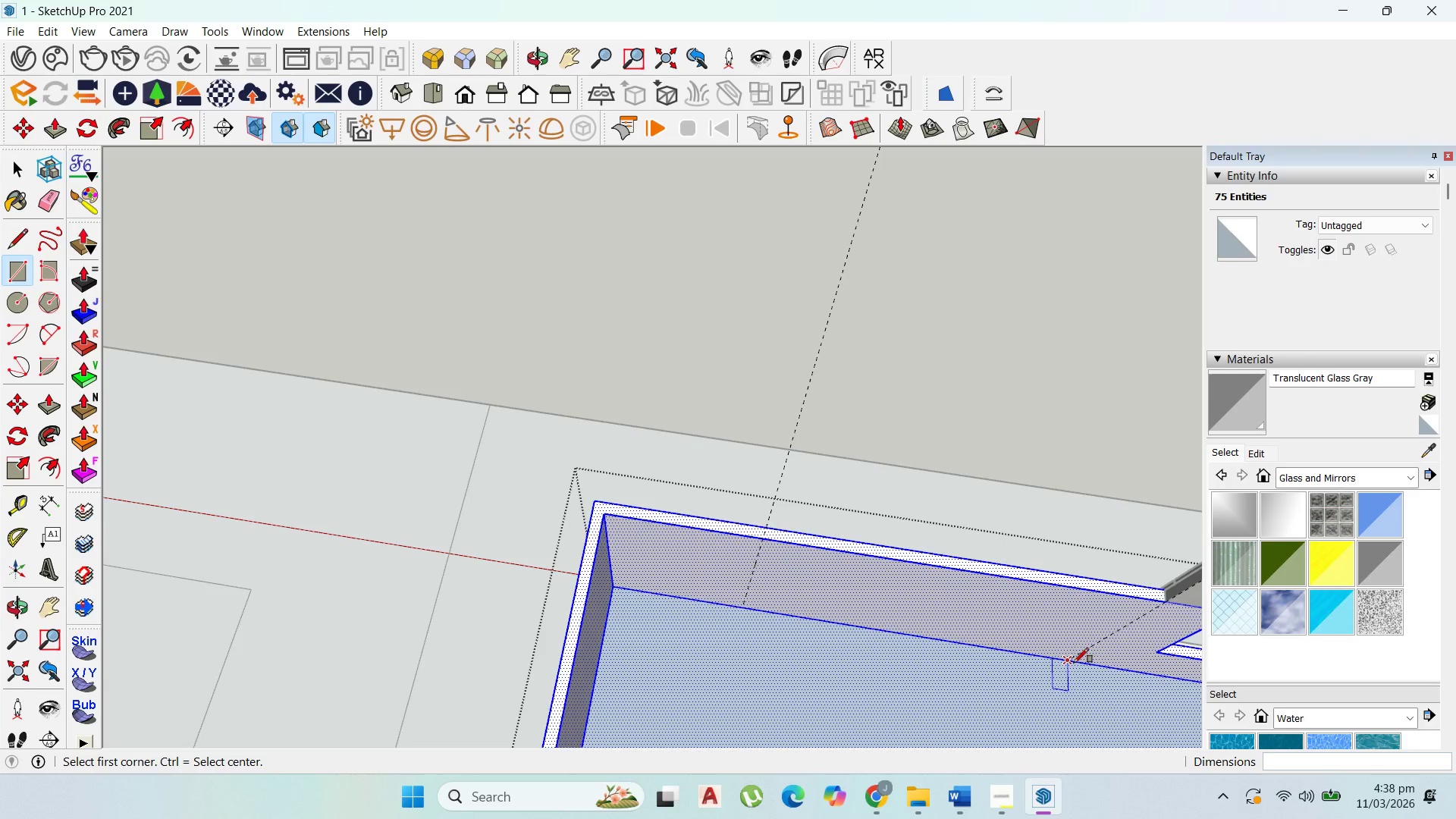 
scroll: coordinate [798, 535], scroll_direction: up, amount: 7.0
 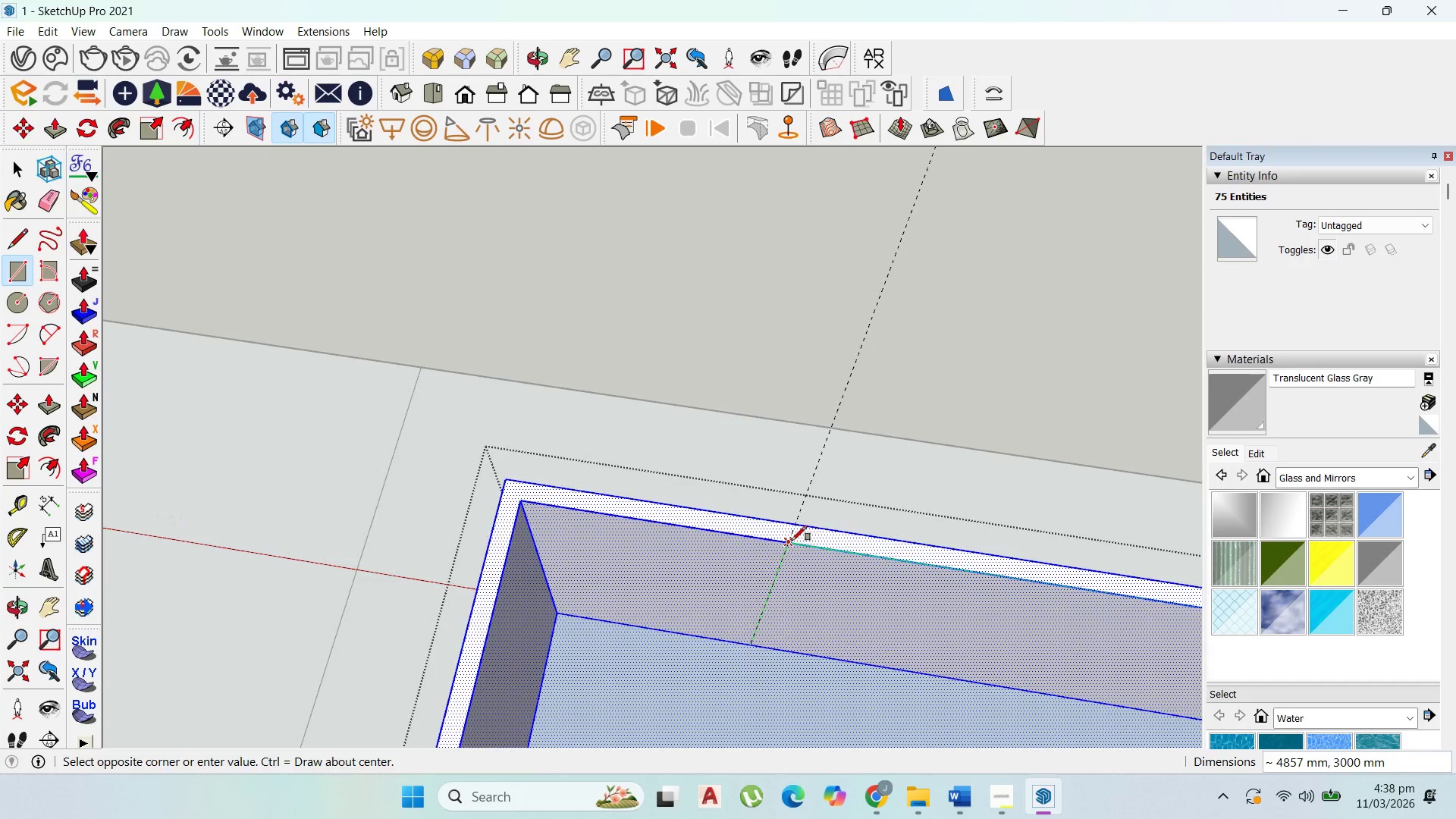 
left_click([792, 541])
 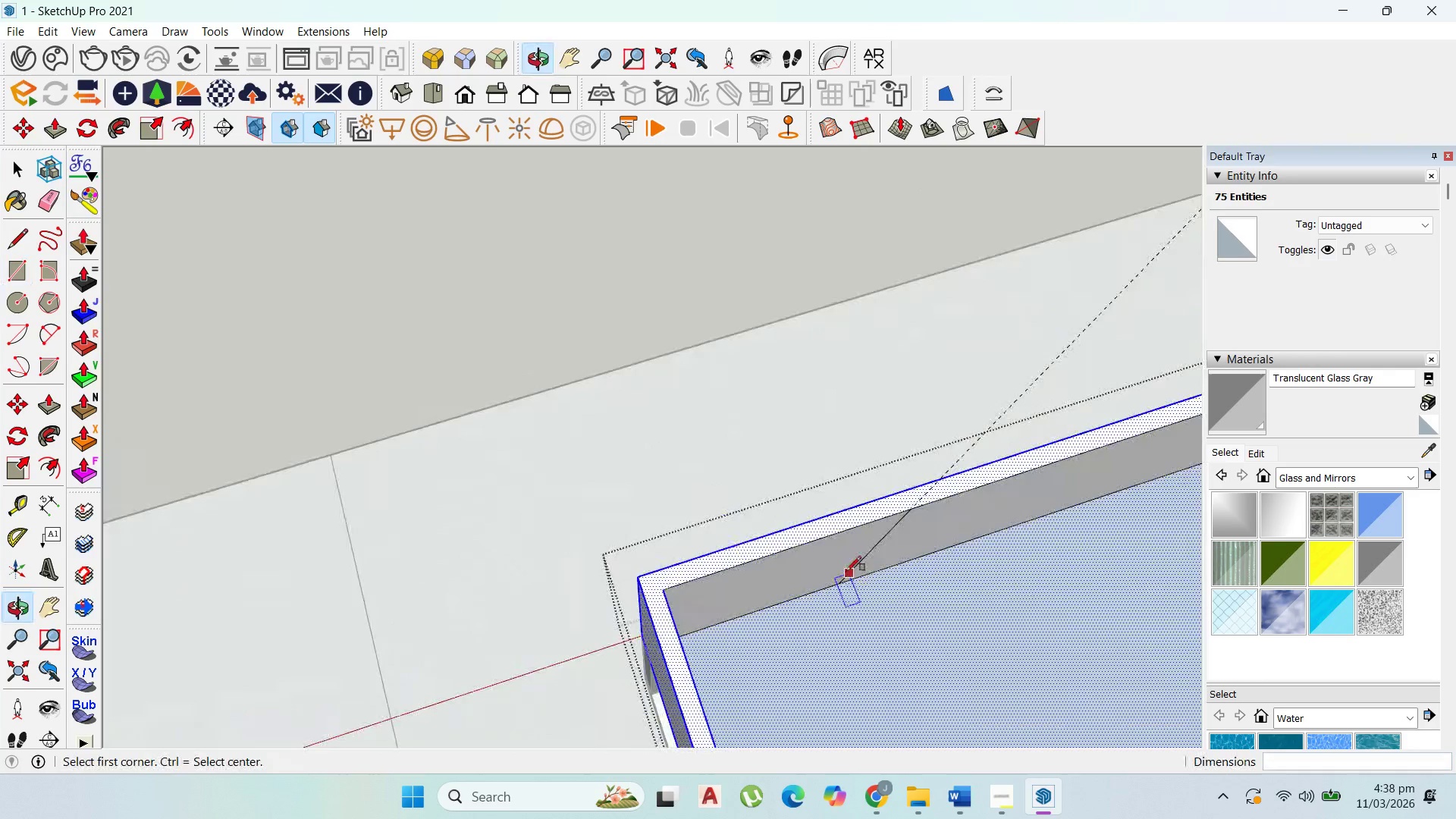 
key(P)
 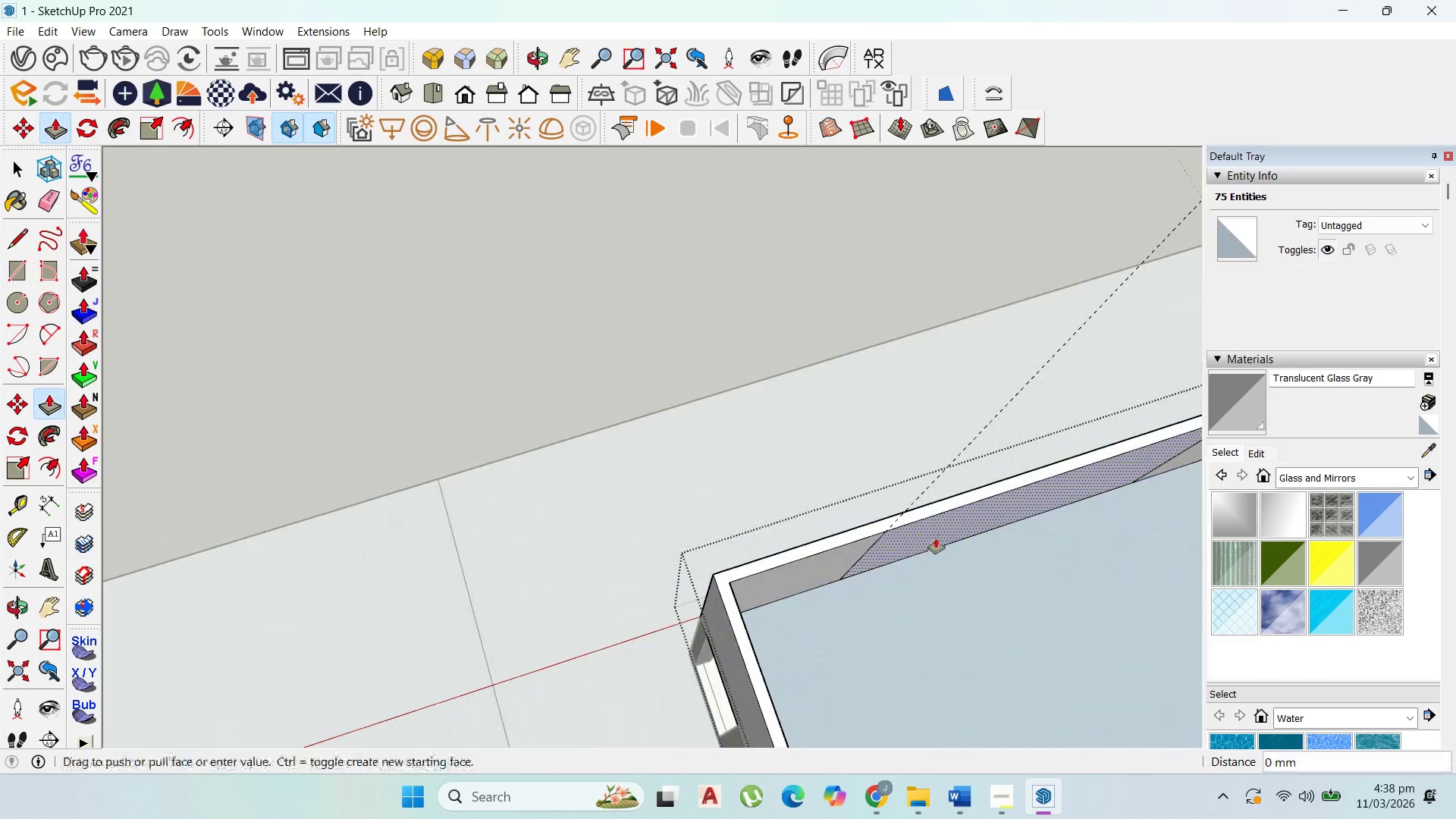 
scroll: coordinate [842, 569], scroll_direction: down, amount: 4.0
 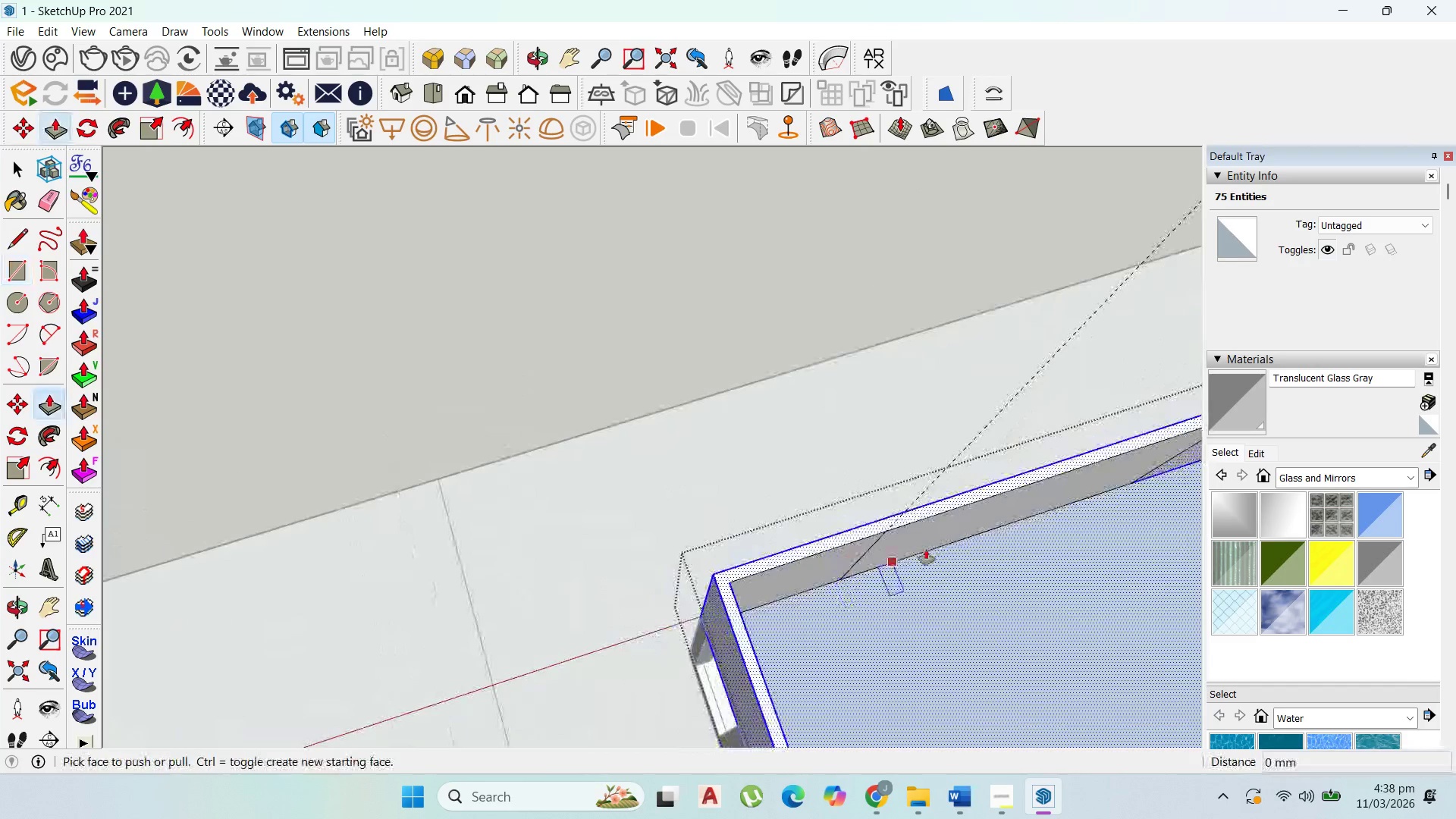 
left_click([936, 538])
 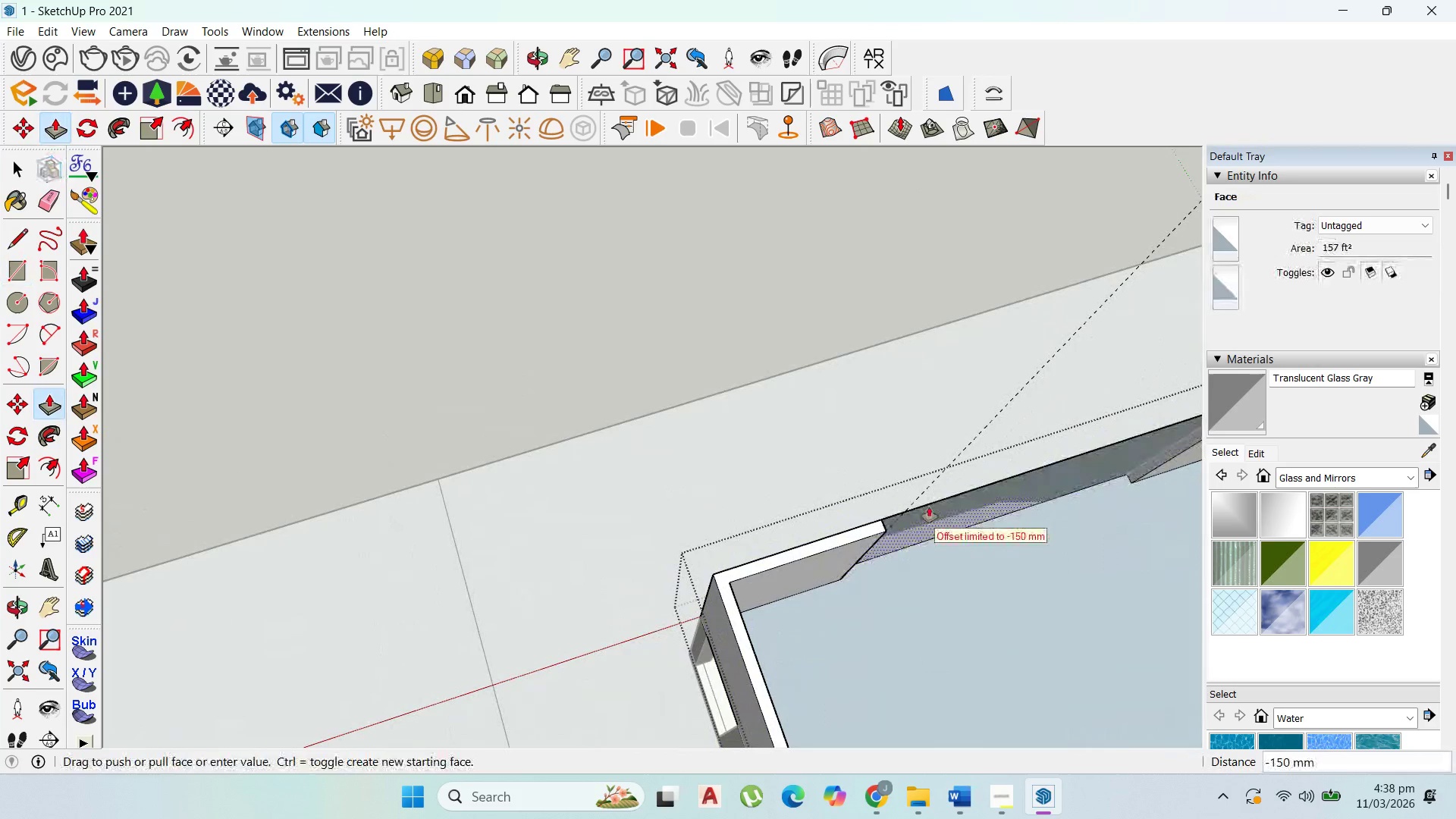 
left_click([929, 507])
 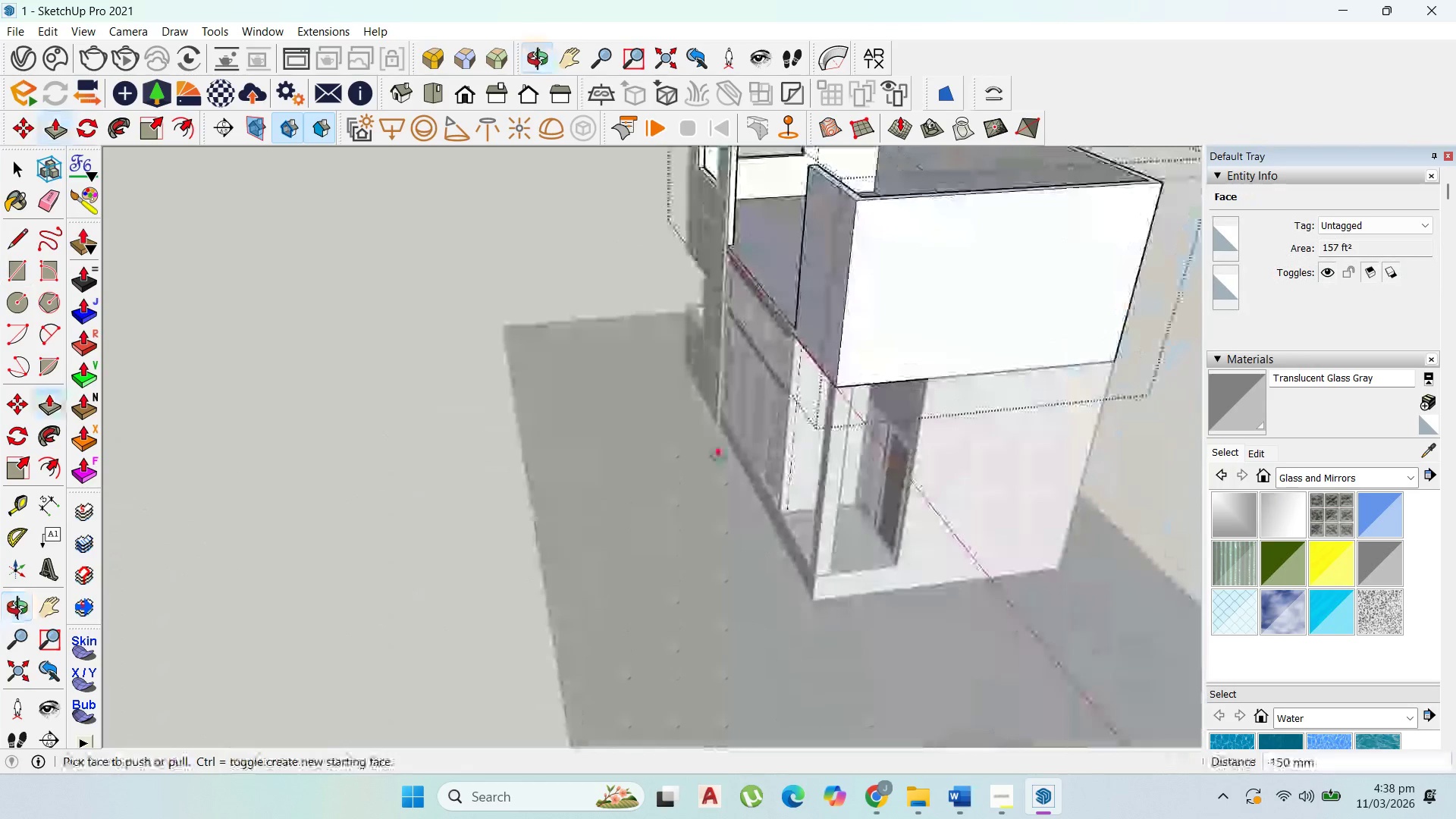 
scroll: coordinate [687, 495], scroll_direction: down, amount: 4.0
 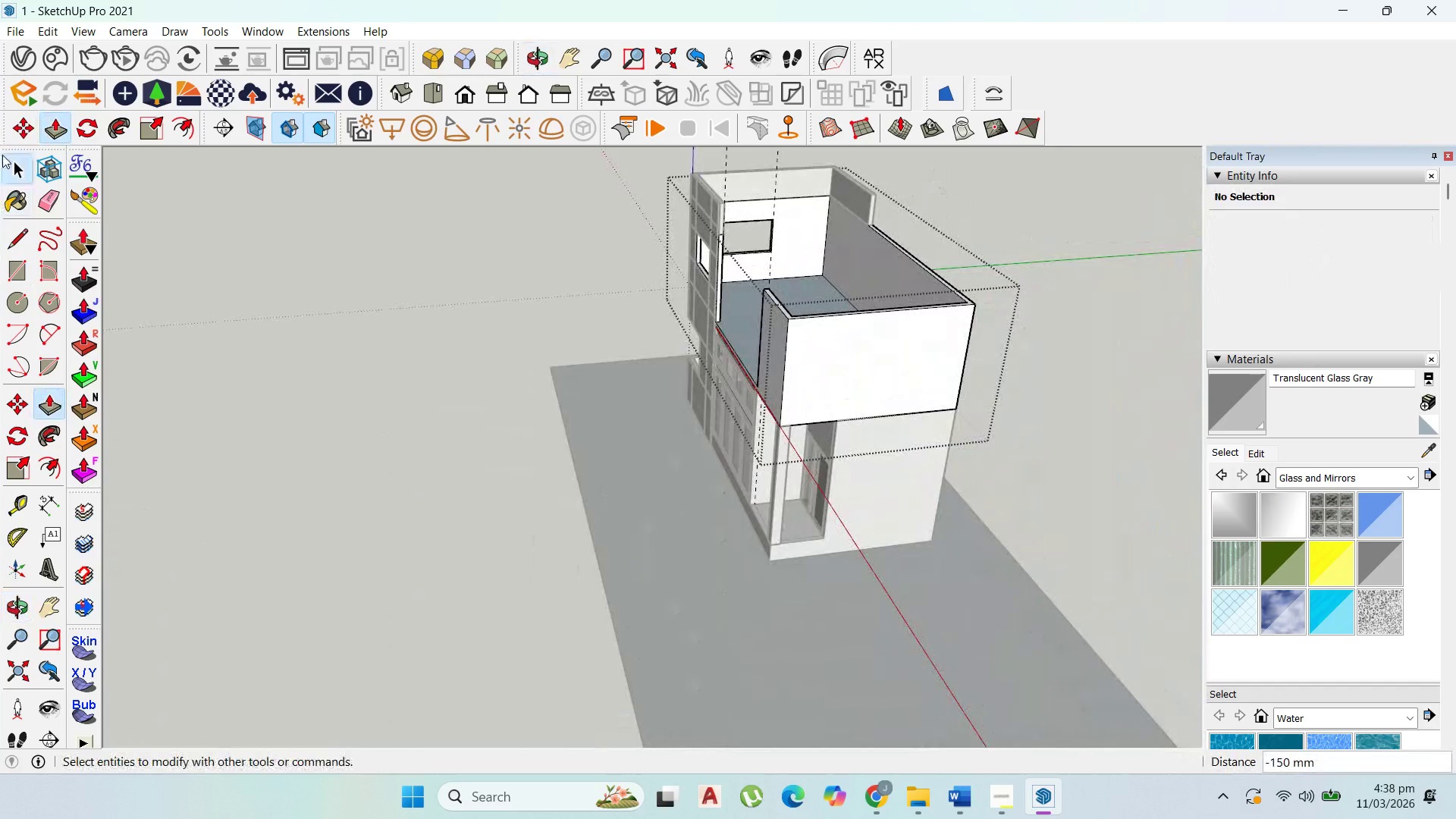 
double_click([5, 155])
 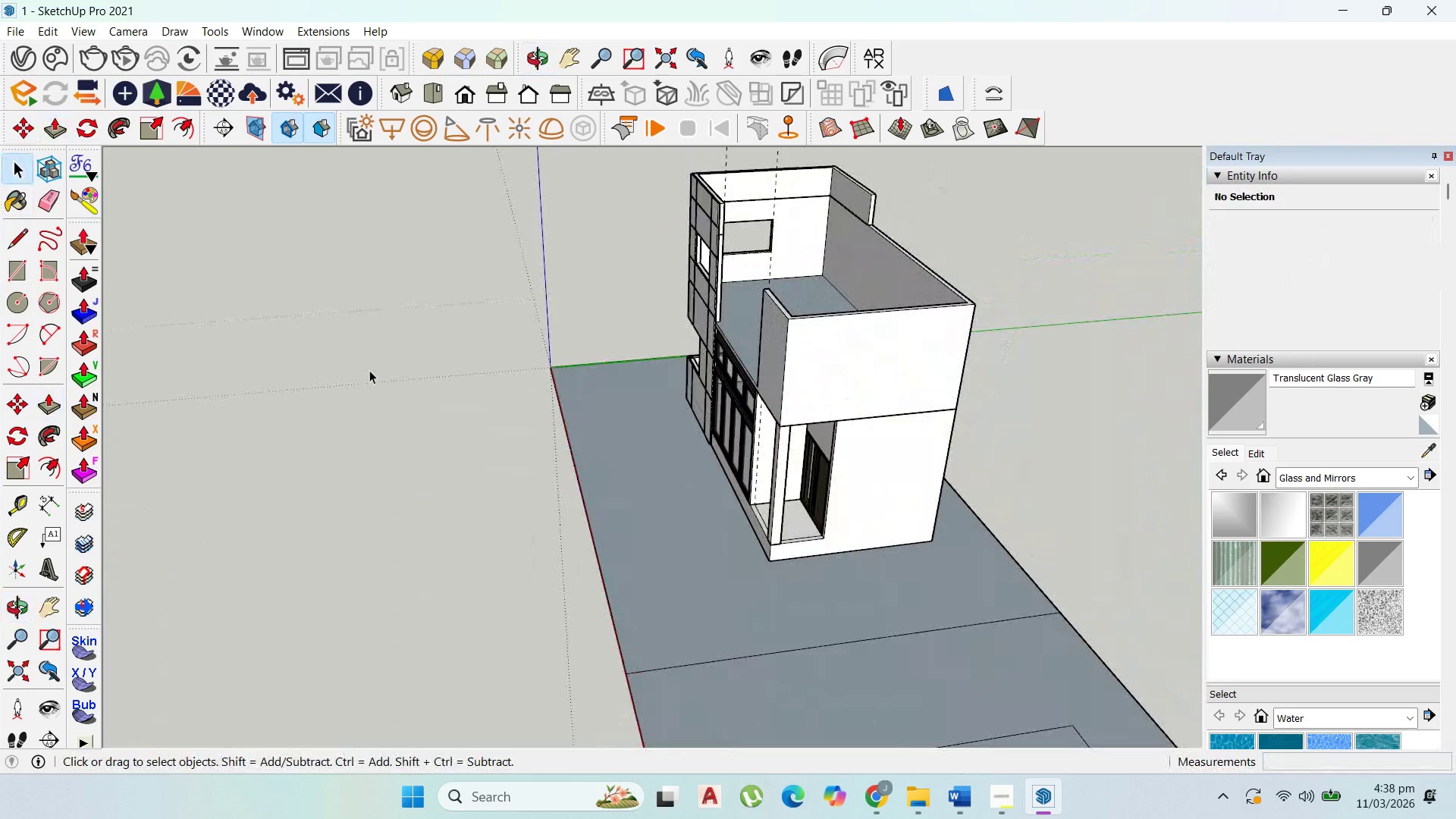 
key(Escape)
 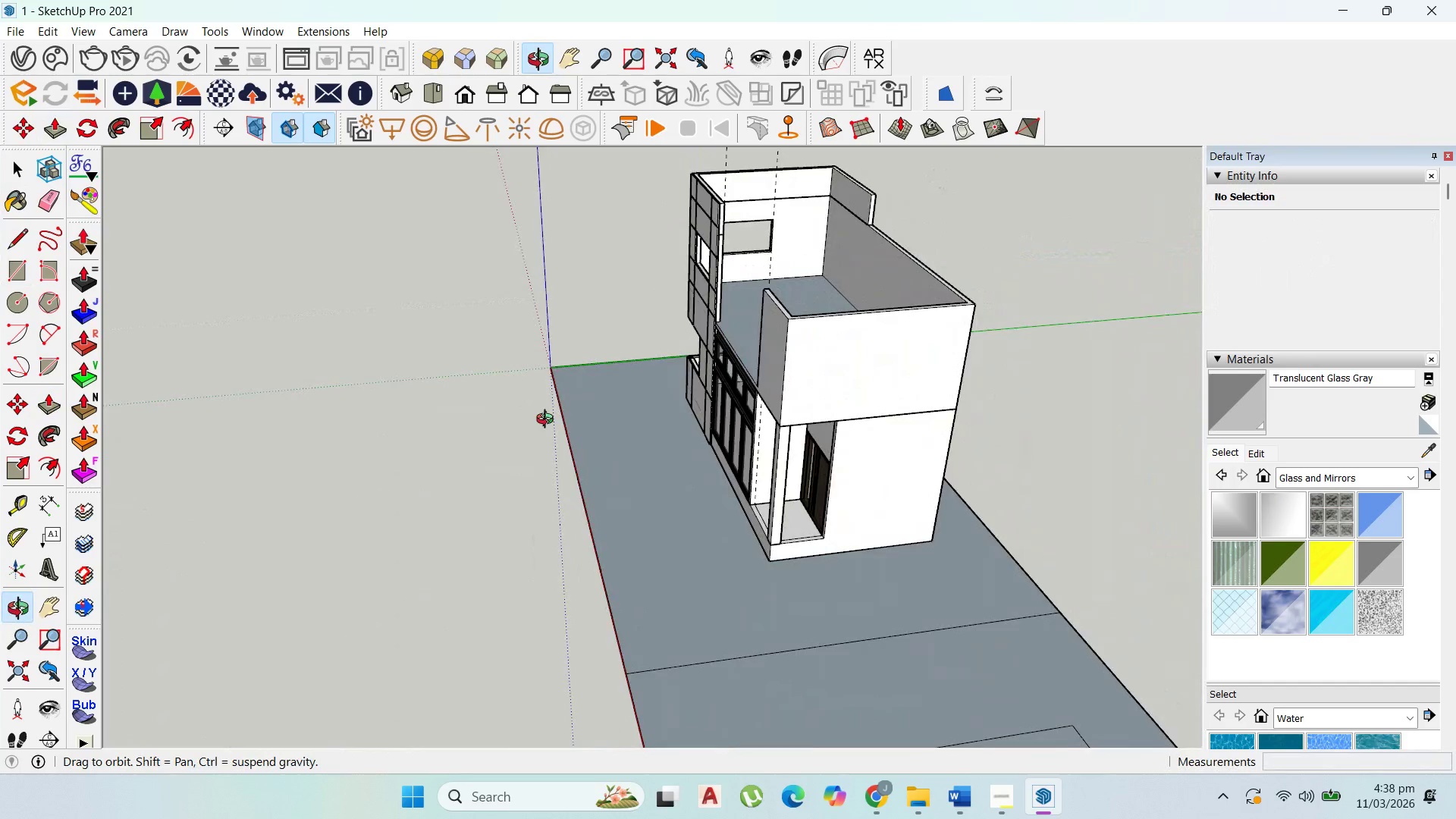 
key(Escape)
 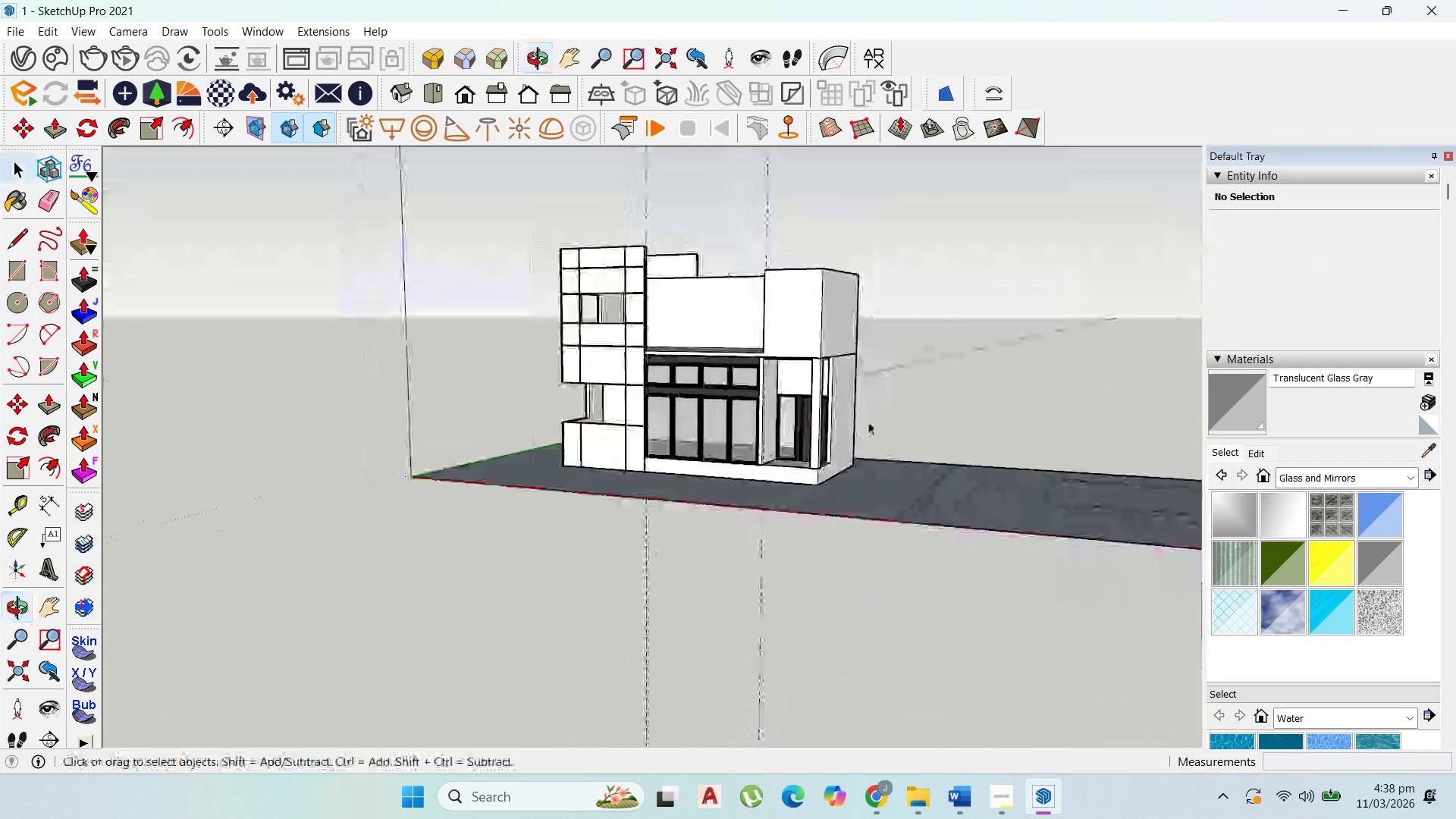 
left_click_drag(start_coordinate=[820, 240], to_coordinate=[651, 161])
 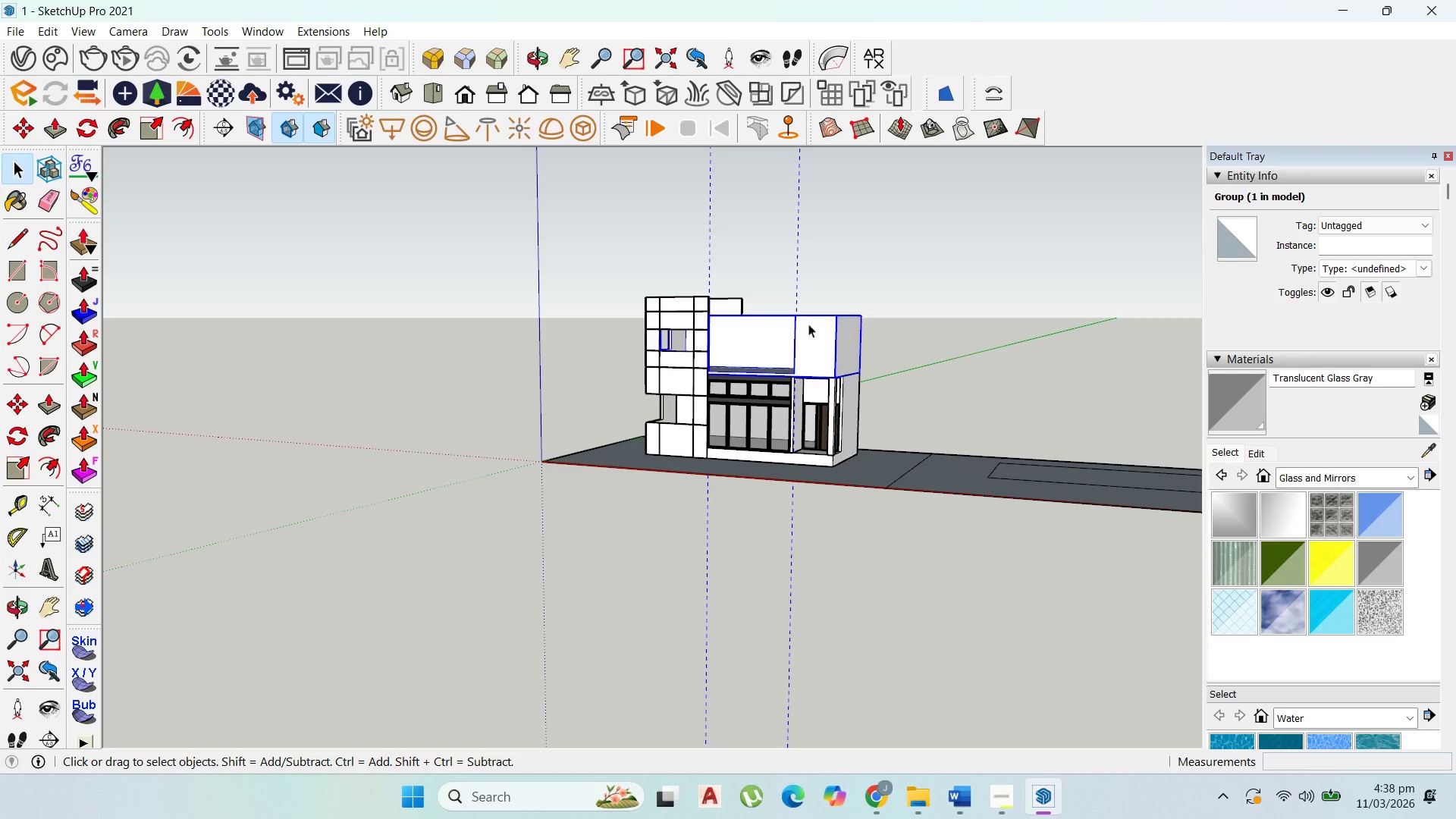 
scroll: coordinate [868, 426], scroll_direction: down, amount: 5.0
 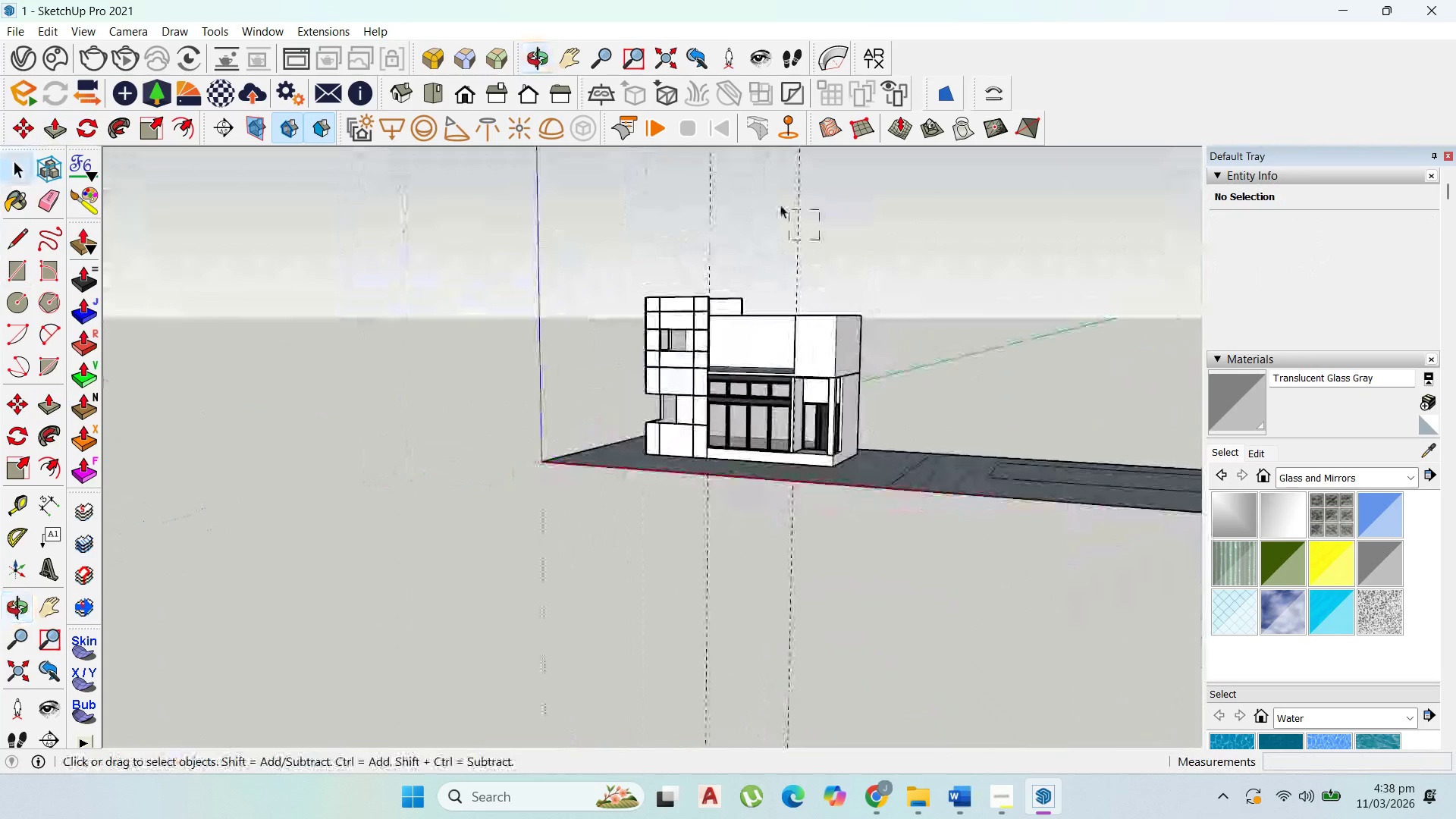 
left_click([814, 333])
 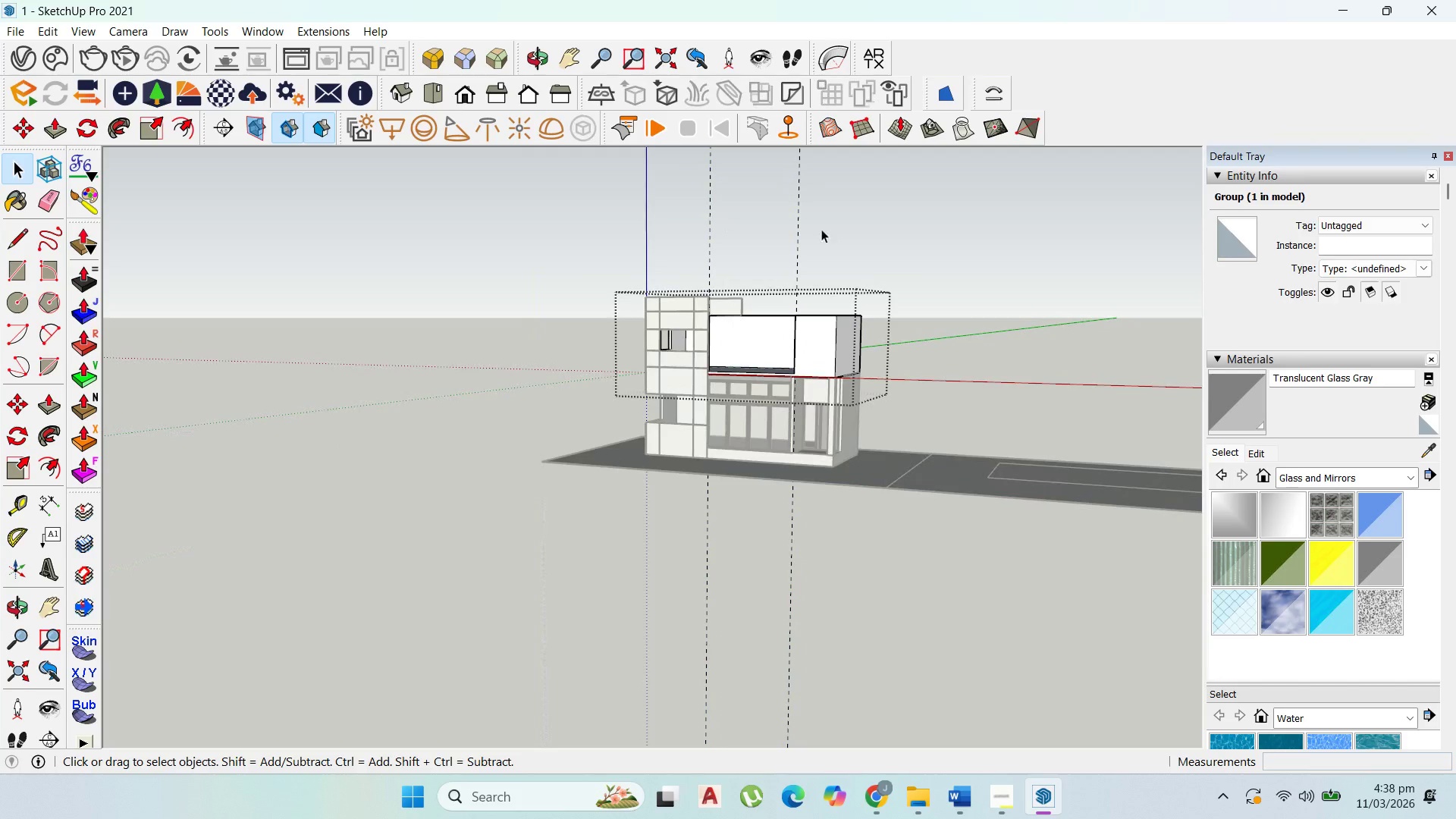 
left_click_drag(start_coordinate=[821, 228], to_coordinate=[646, 146])
 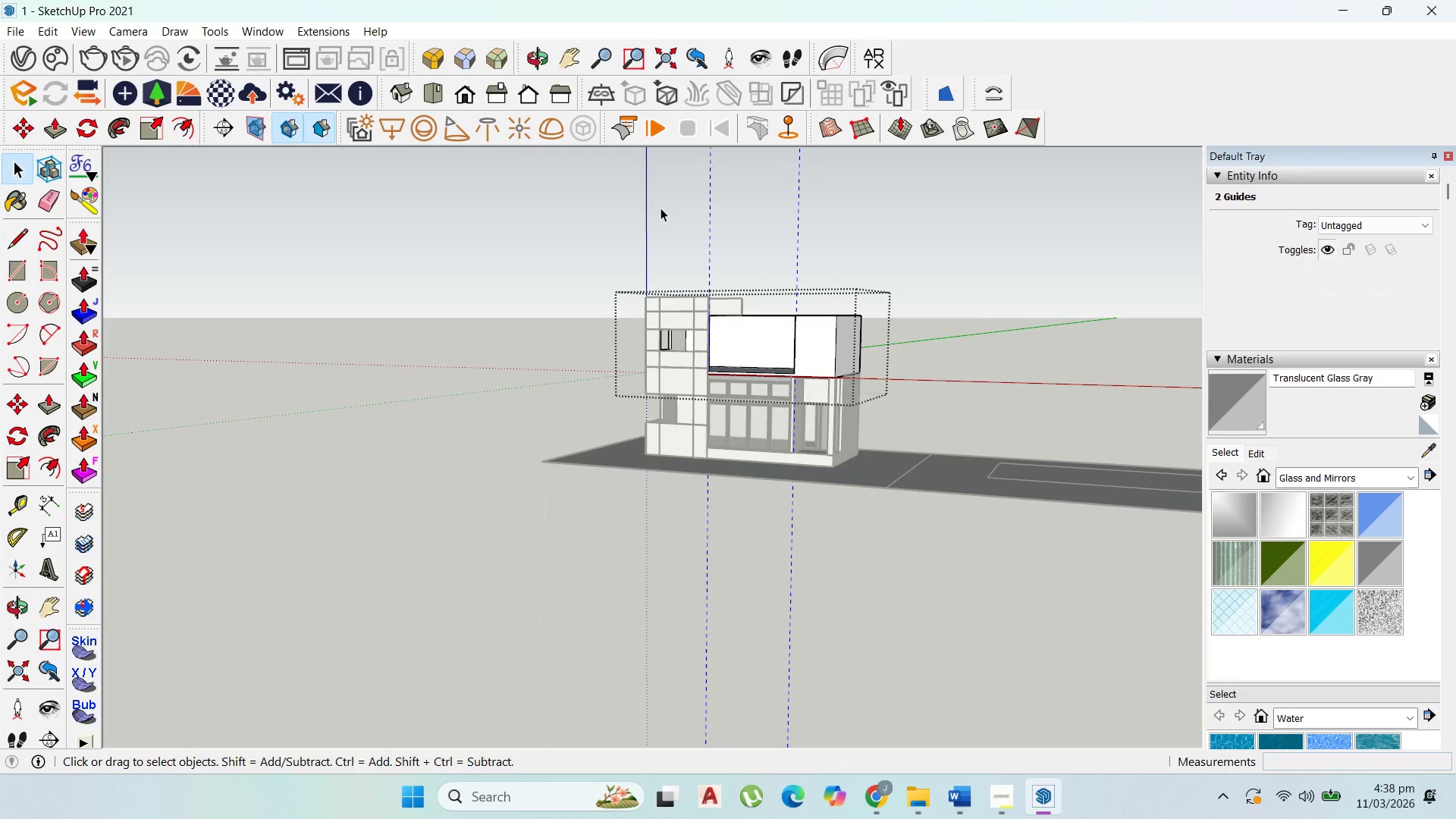 
key(Delete)
 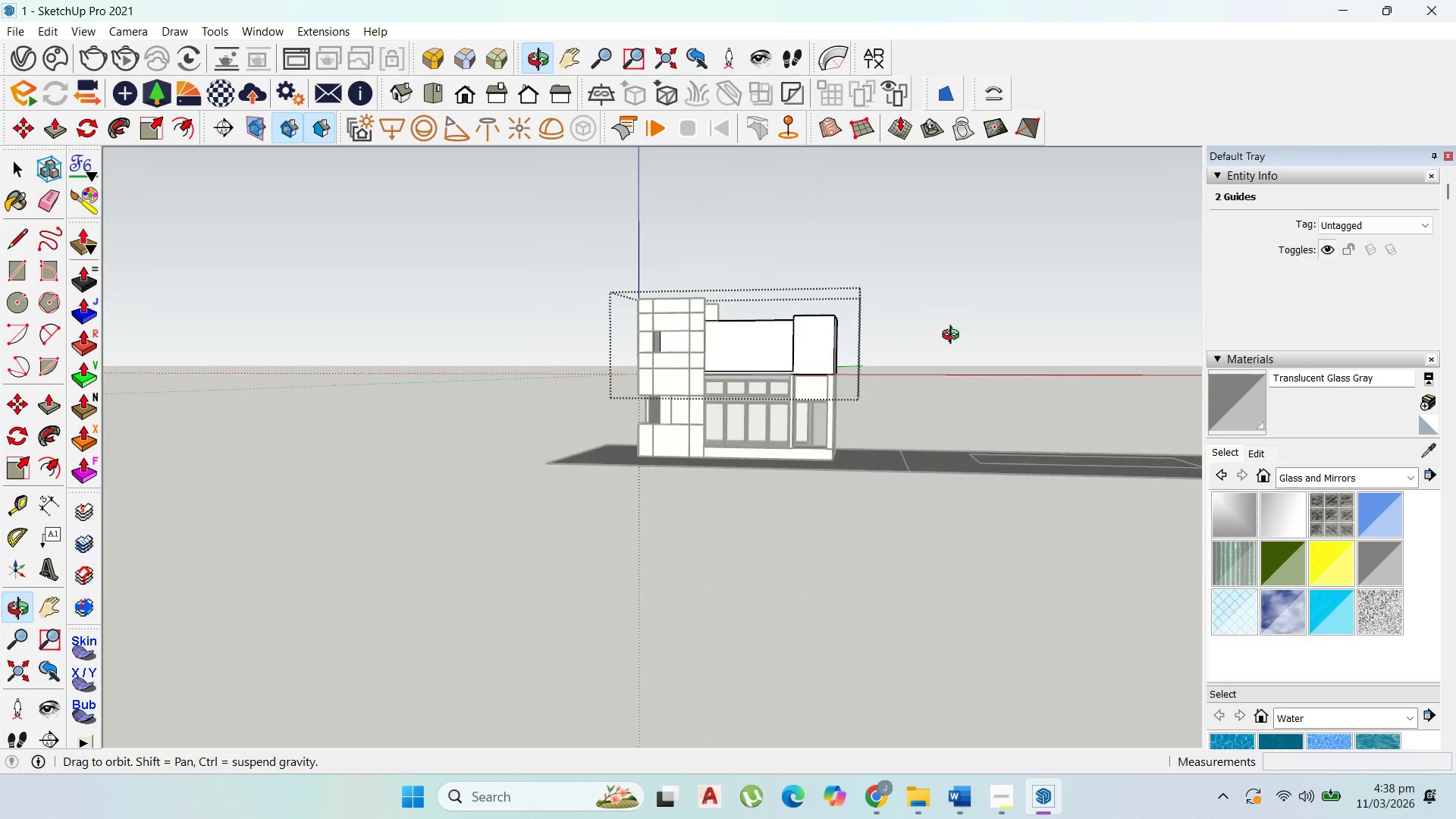 
key(Escape)
 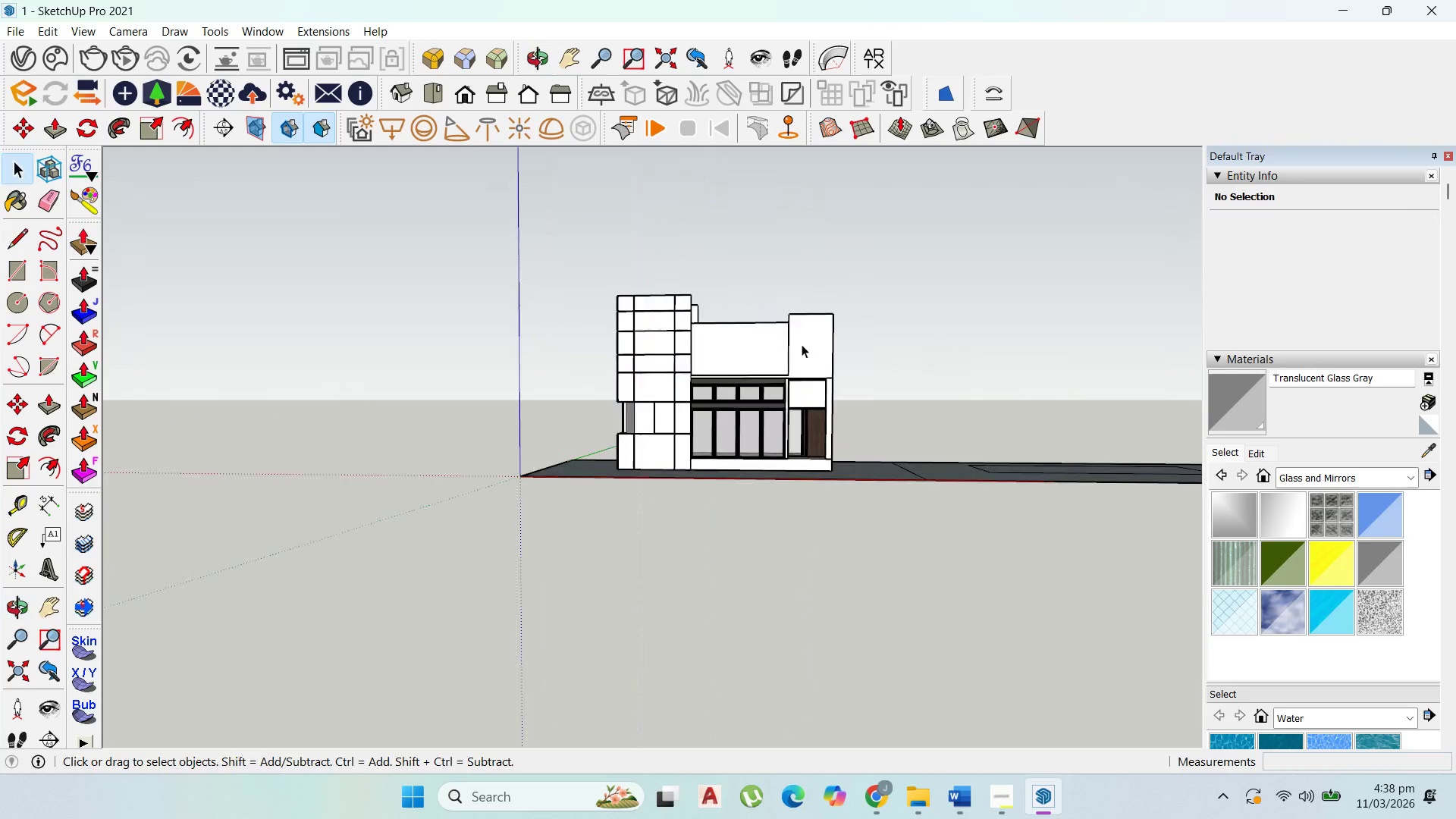 
key(Escape)
 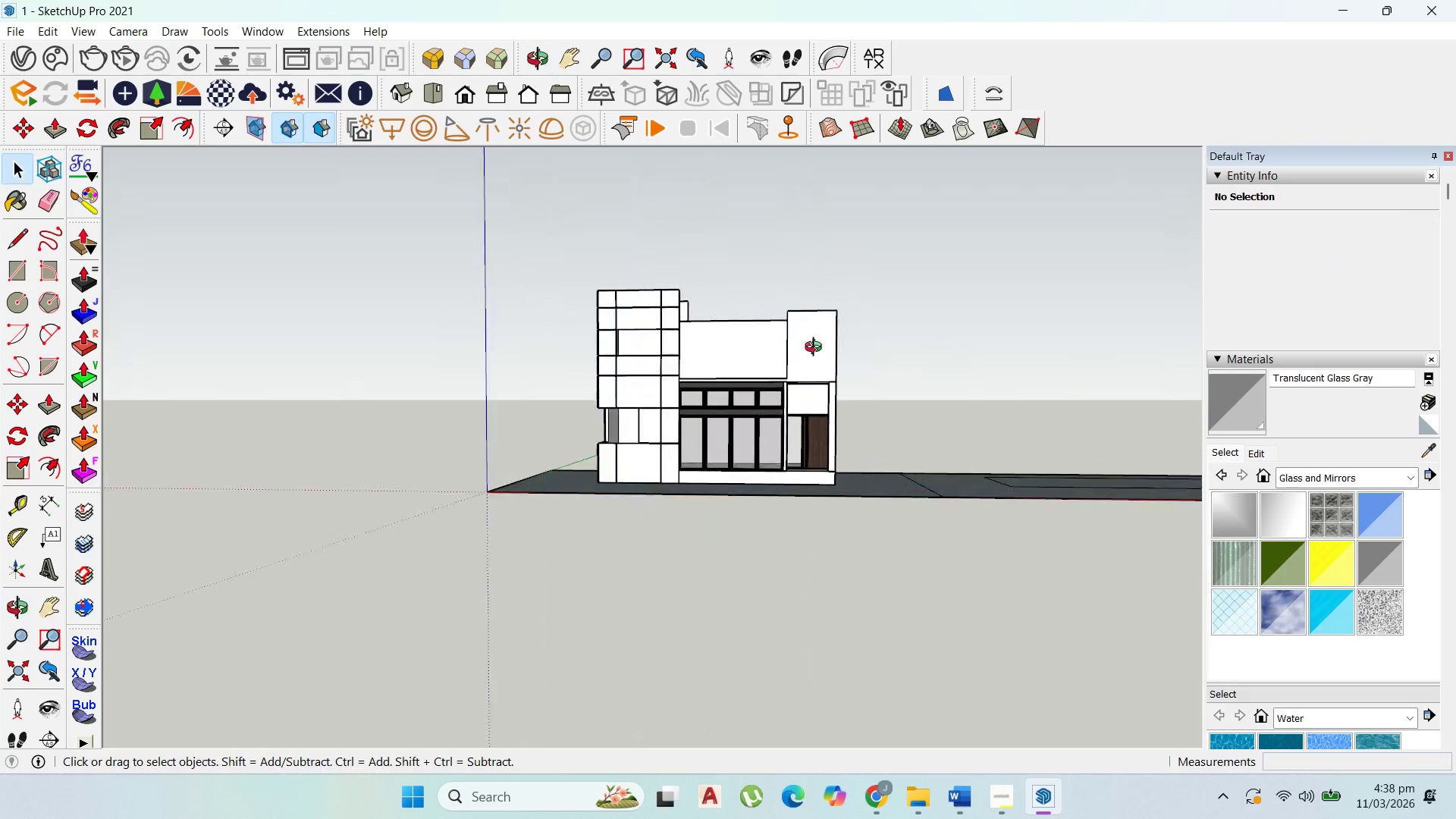 
scroll: coordinate [711, 306], scroll_direction: up, amount: 6.0
 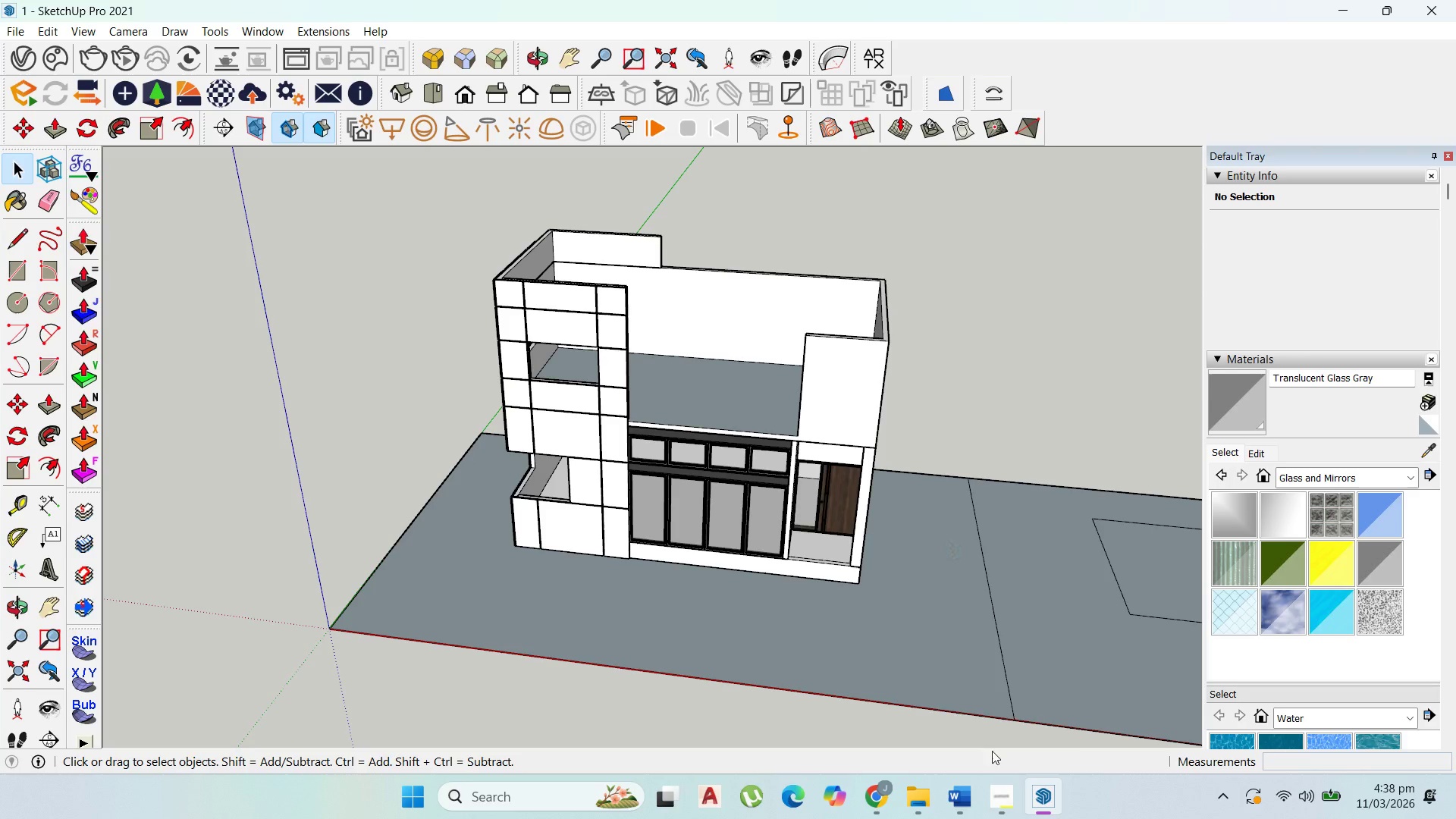 
left_click([990, 789])